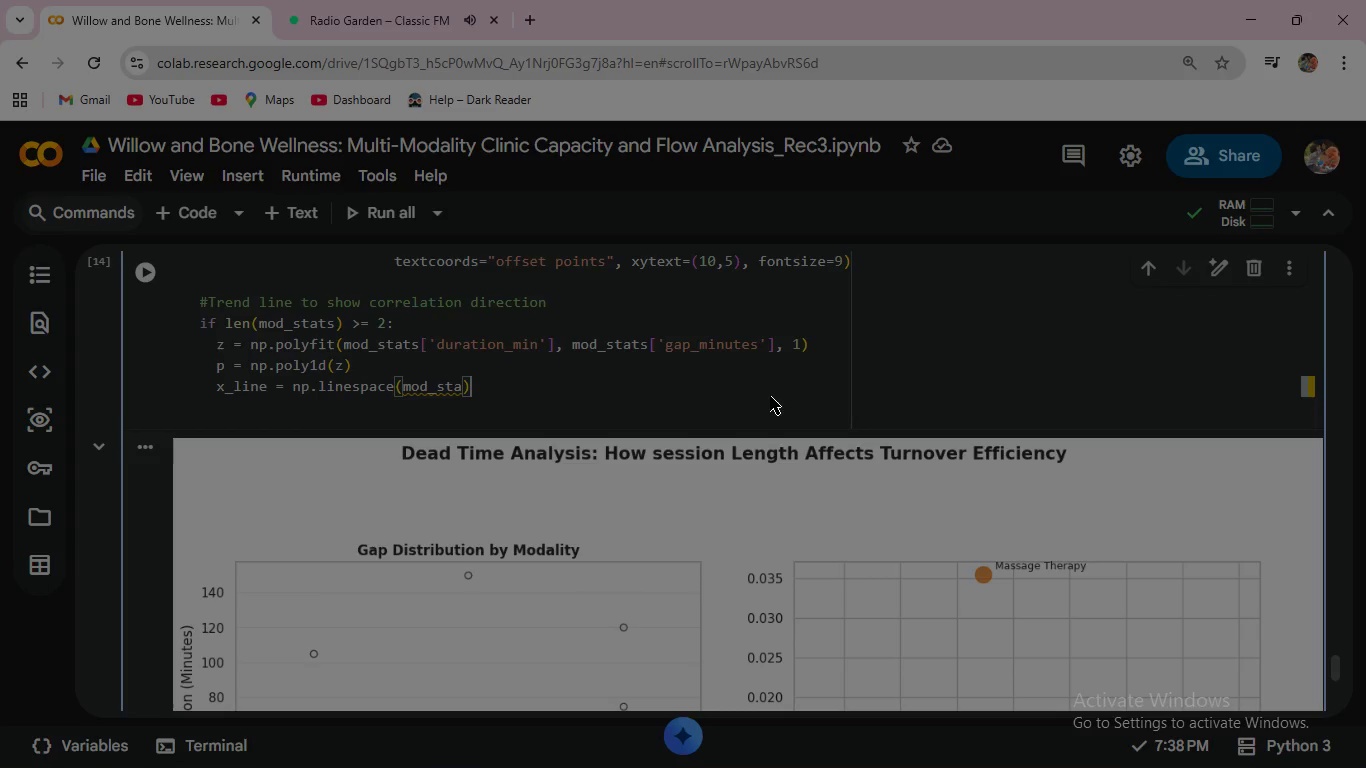 
key(ArrowRight)
 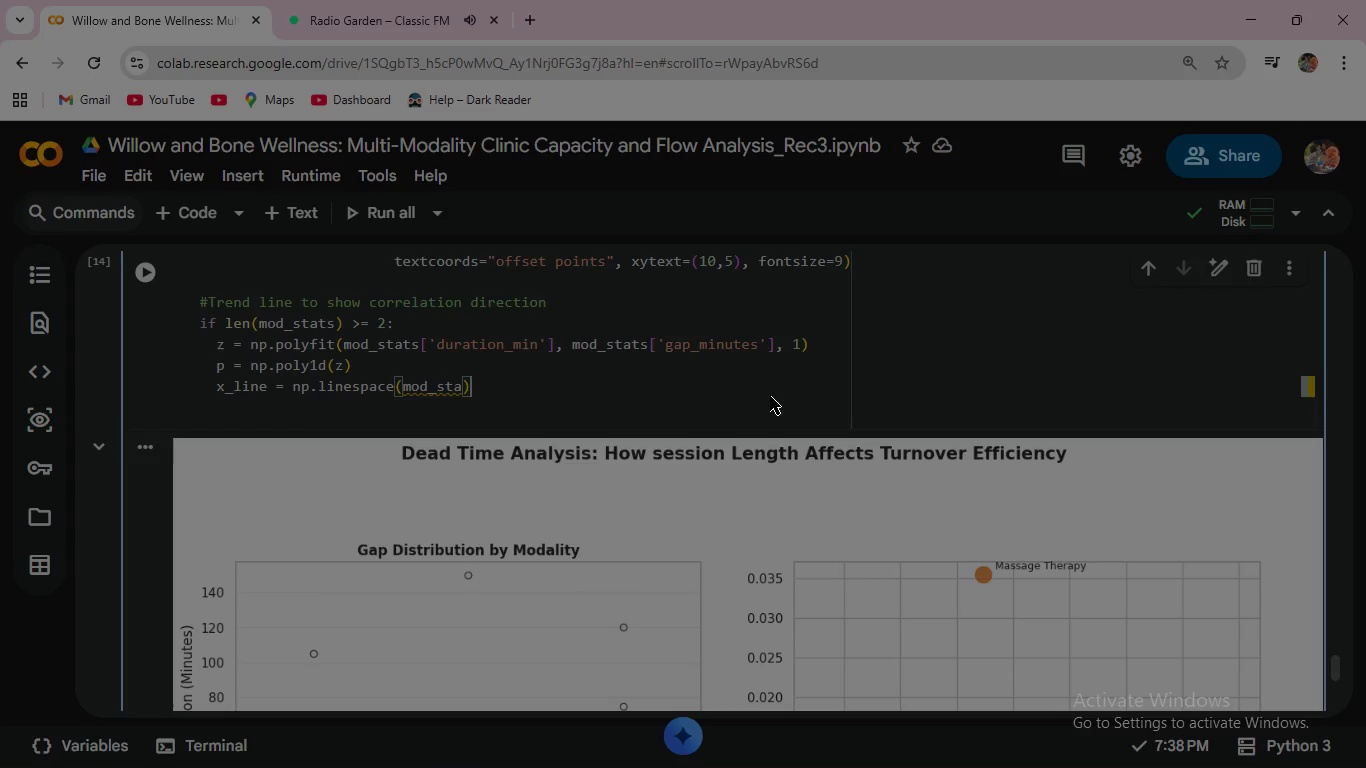 
key(Control+ControlRight)
 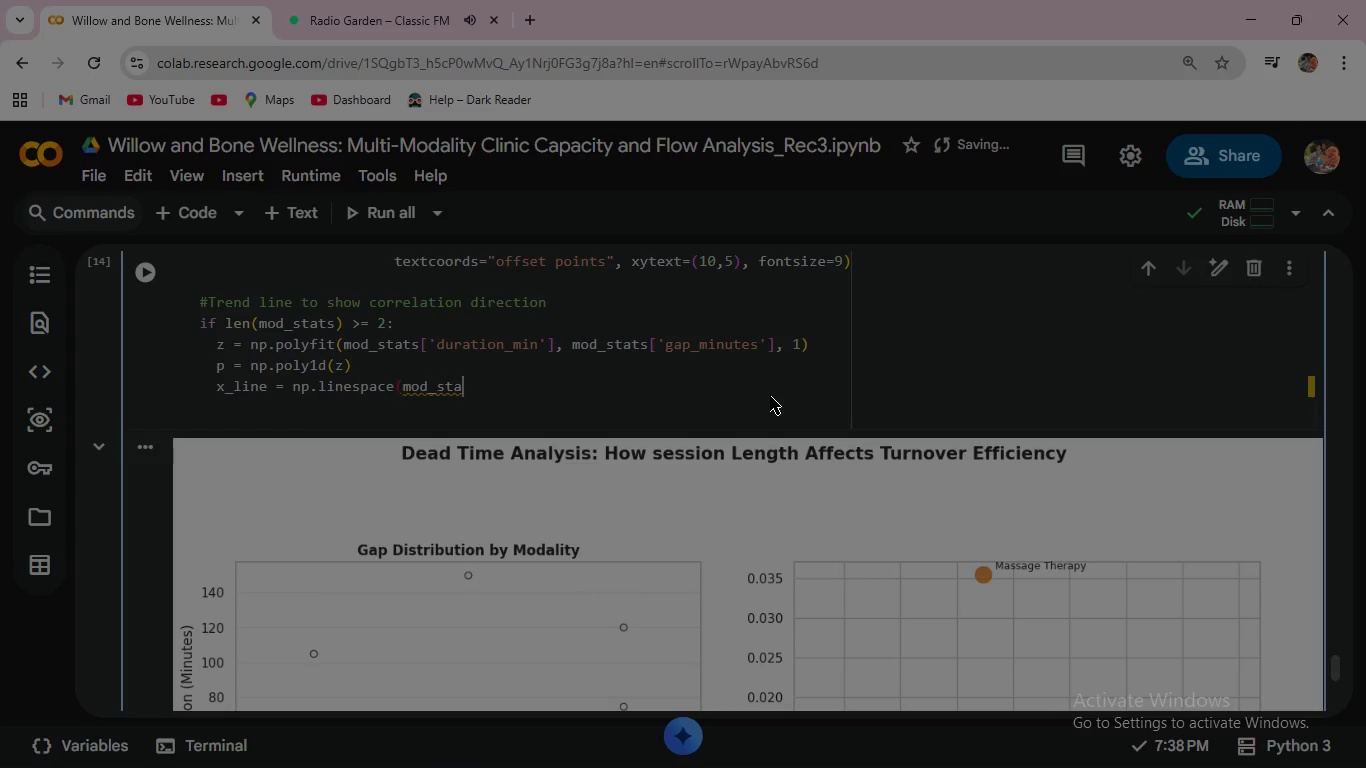 
type(s)
key(Backspace)
key(Backspace)
key(Backspace)
type(ts)
key(Backspace)
key(Backspace)
type(ats[)
 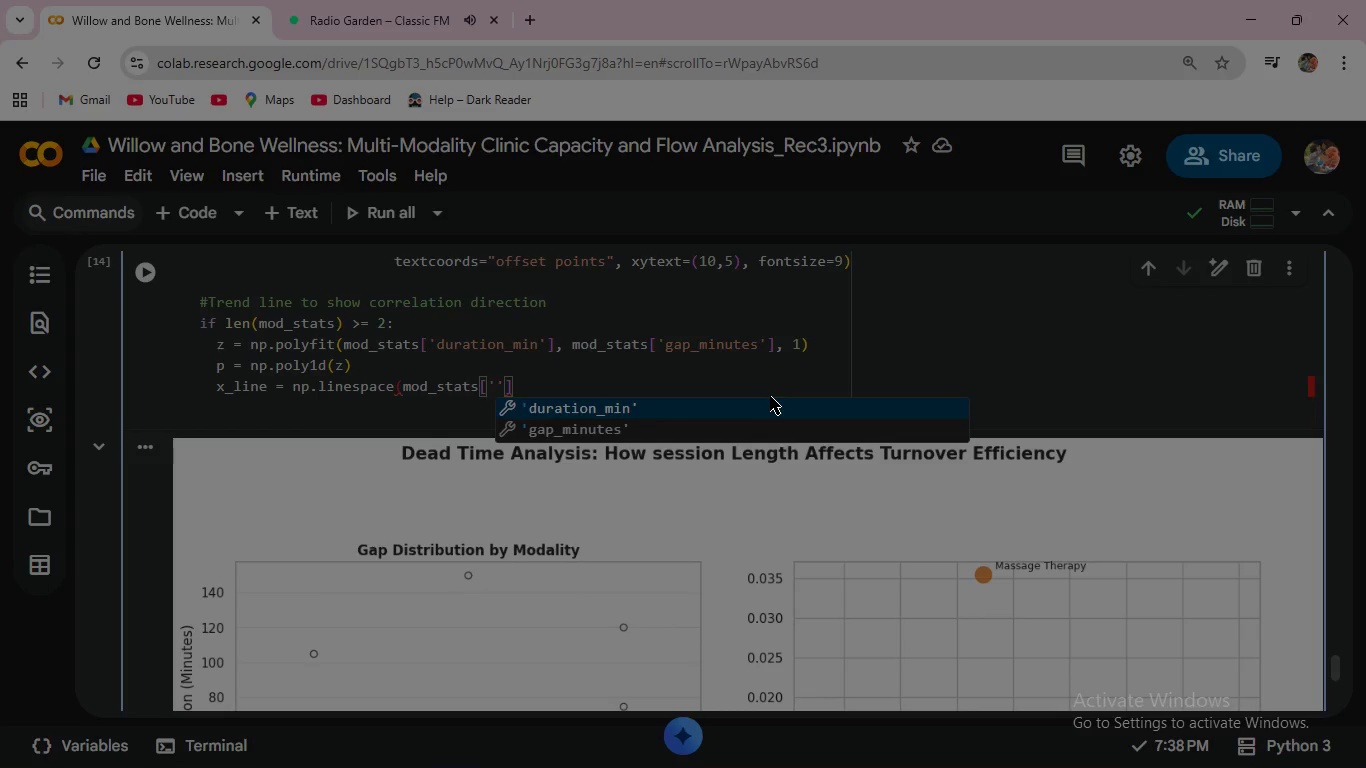 
key(Quote)
 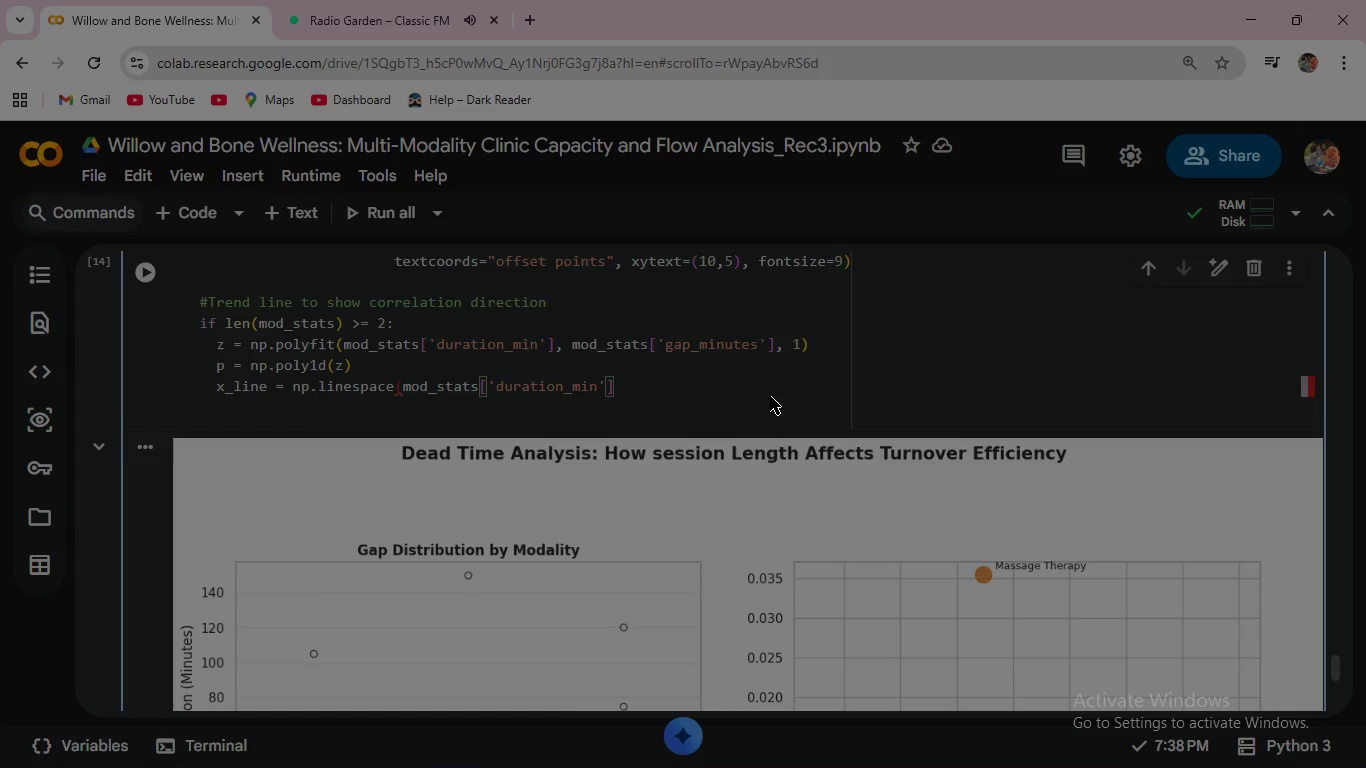 
key(Enter)
 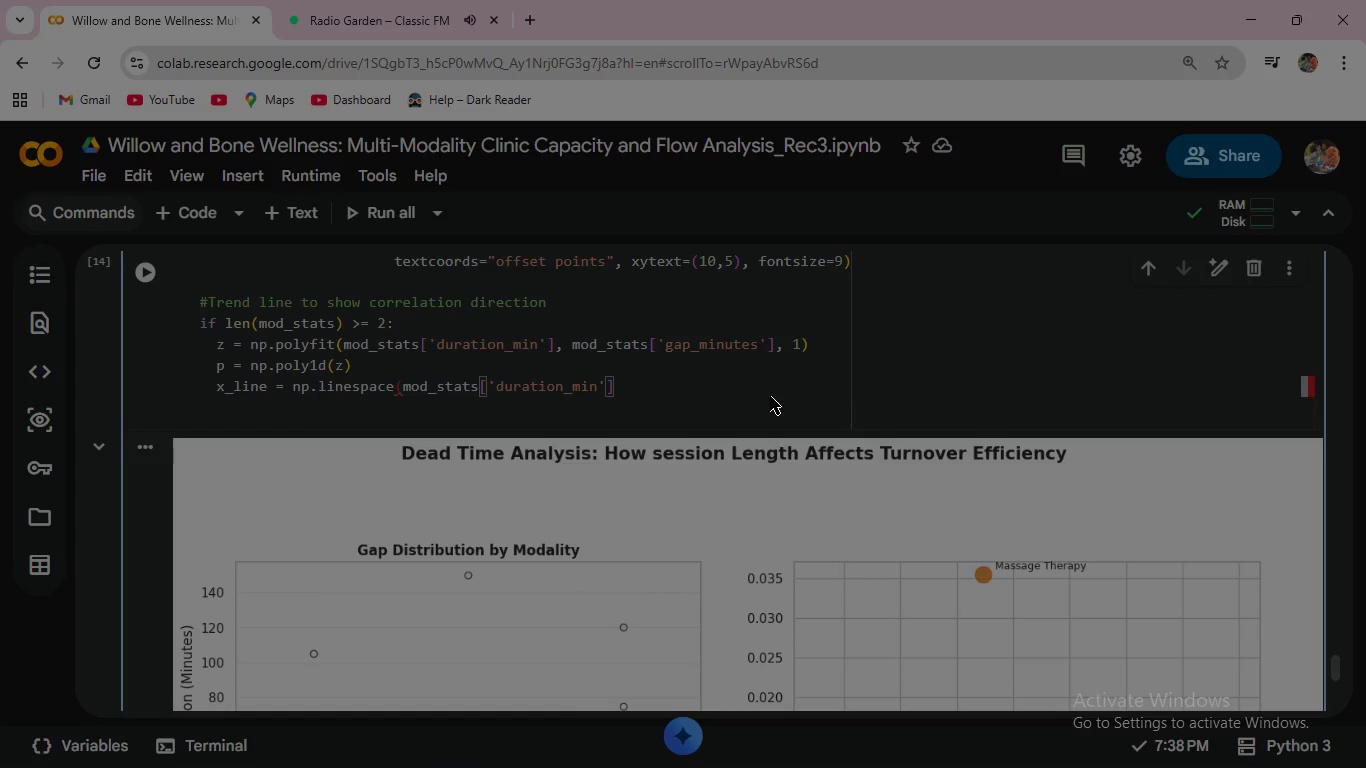 
key(ArrowRight)
 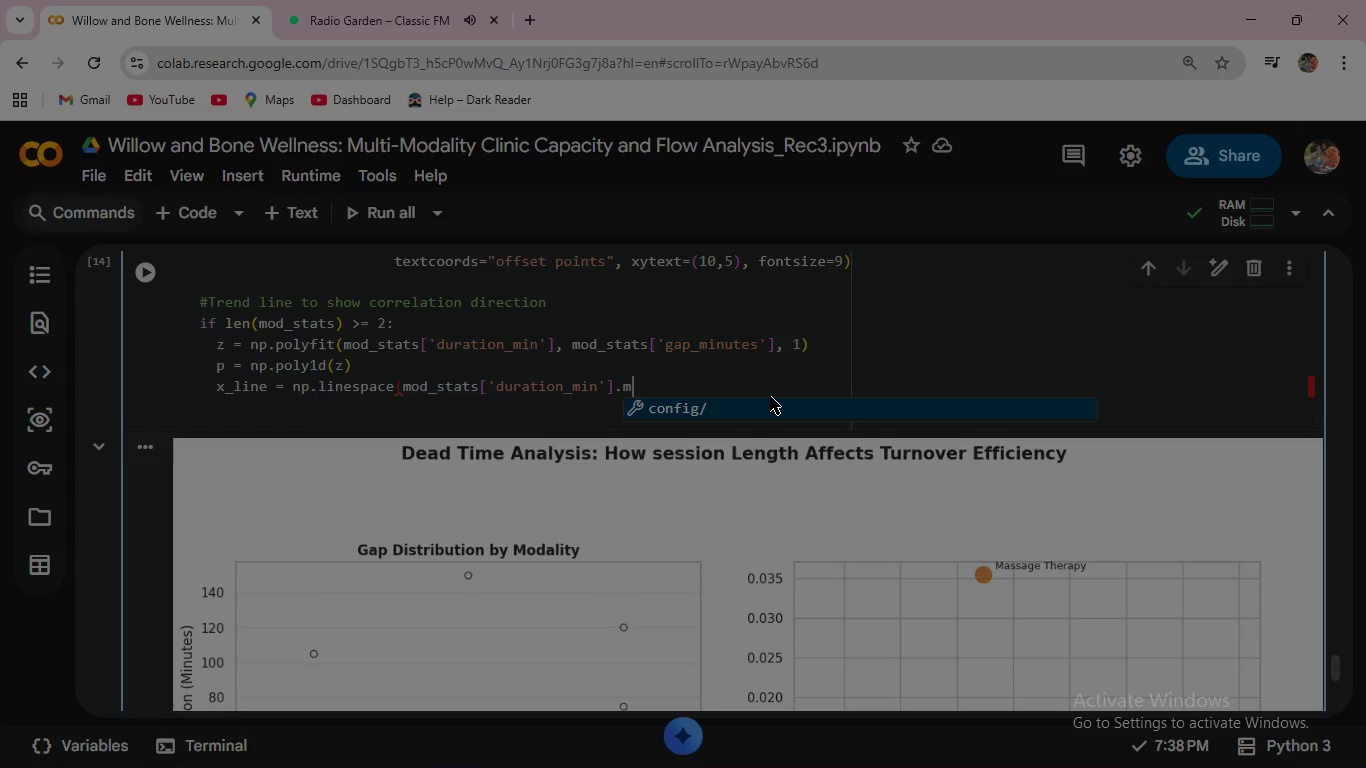 
type(.min()
 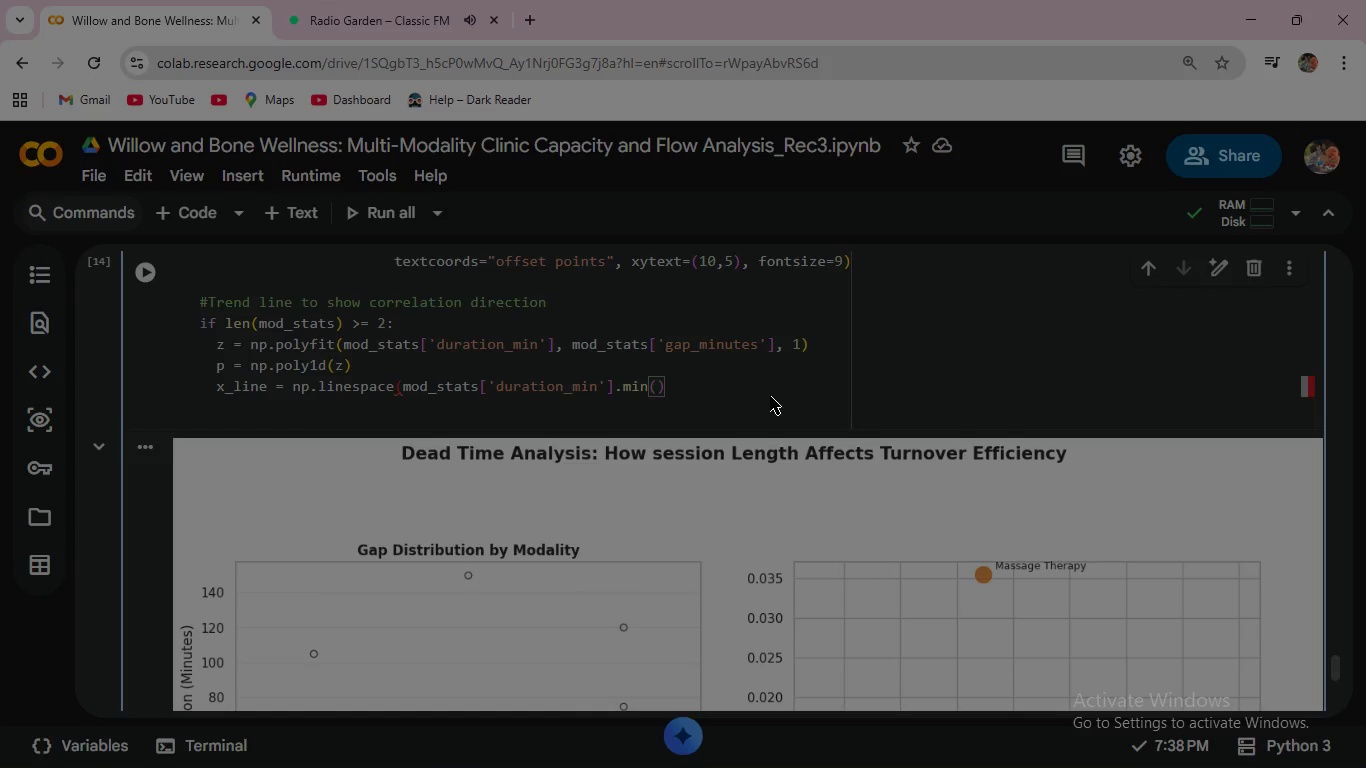 
key(ArrowRight)
 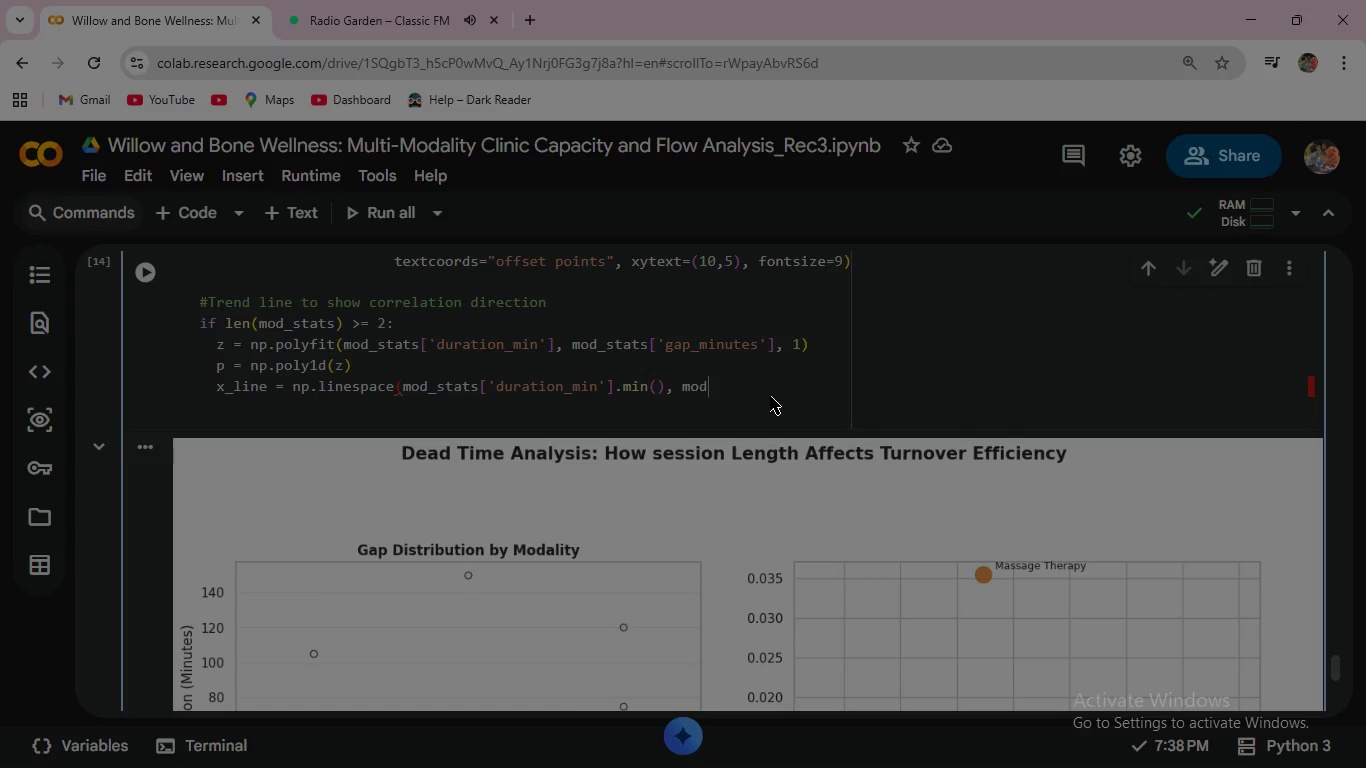 
type(, mod)
 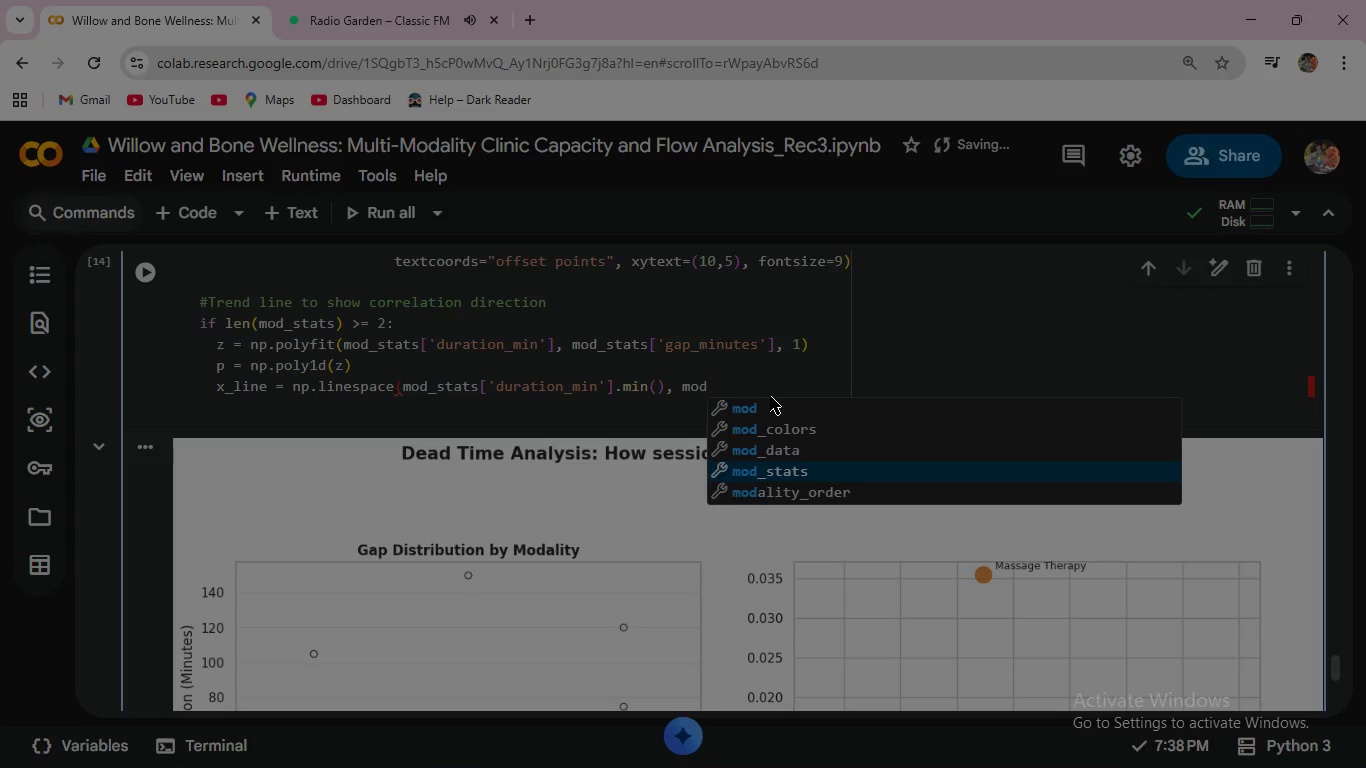 
key(ArrowDown)
 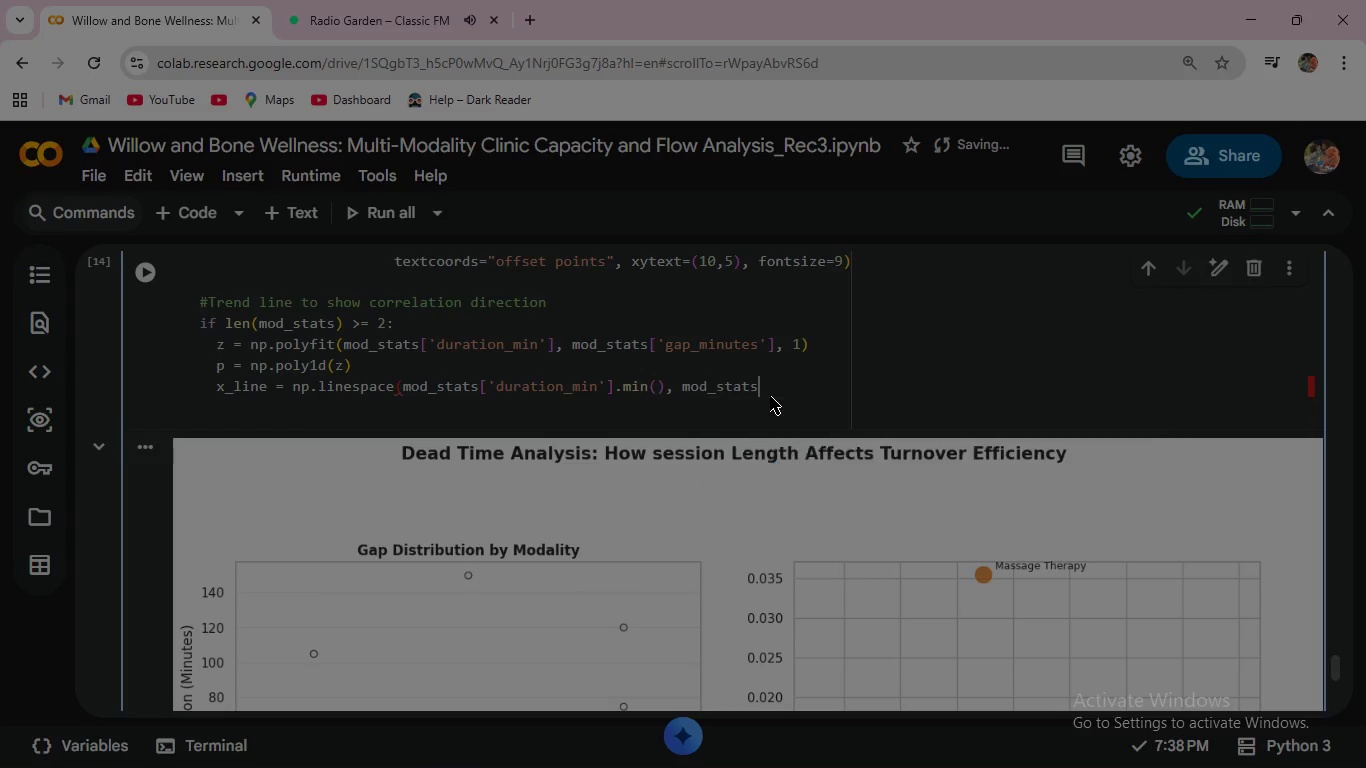 
key(ArrowDown)
 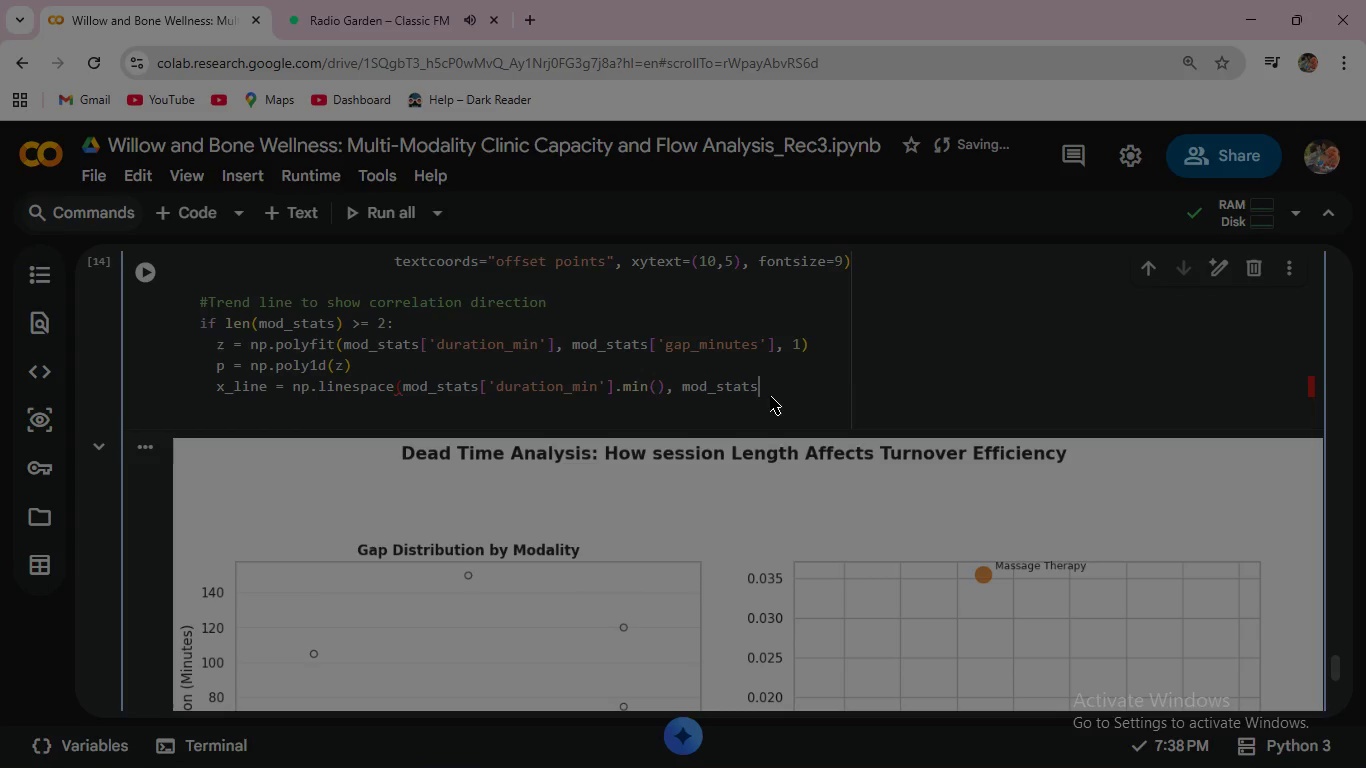 
key(ArrowDown)
 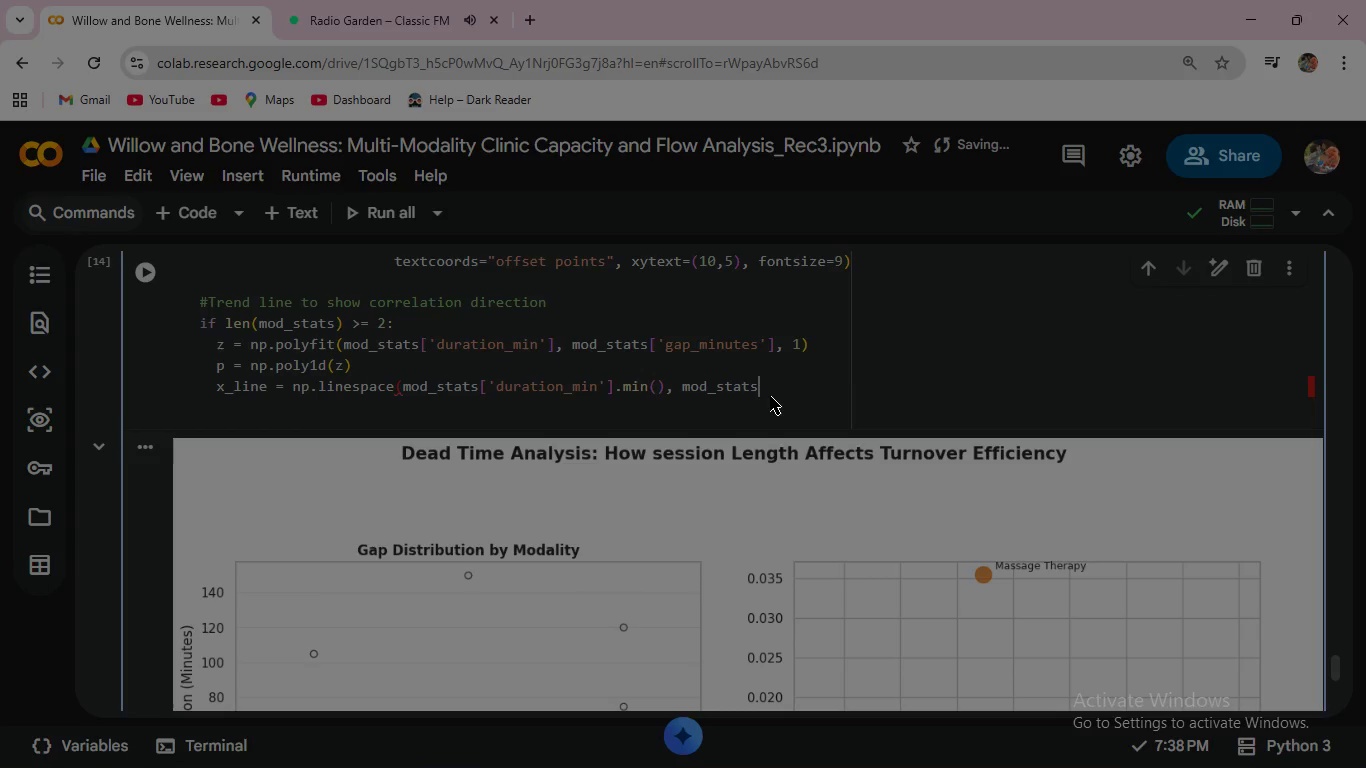 
key(Enter)
 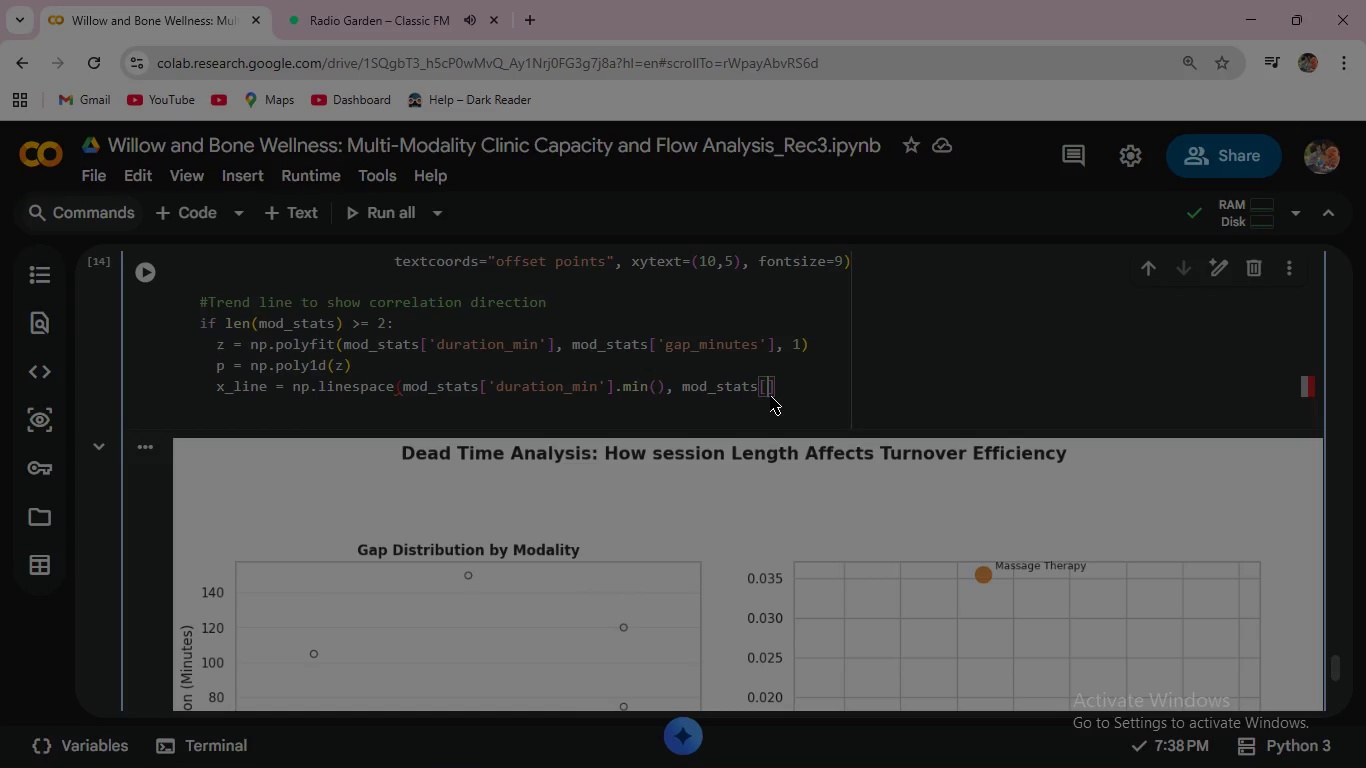 
wait(5.39)
 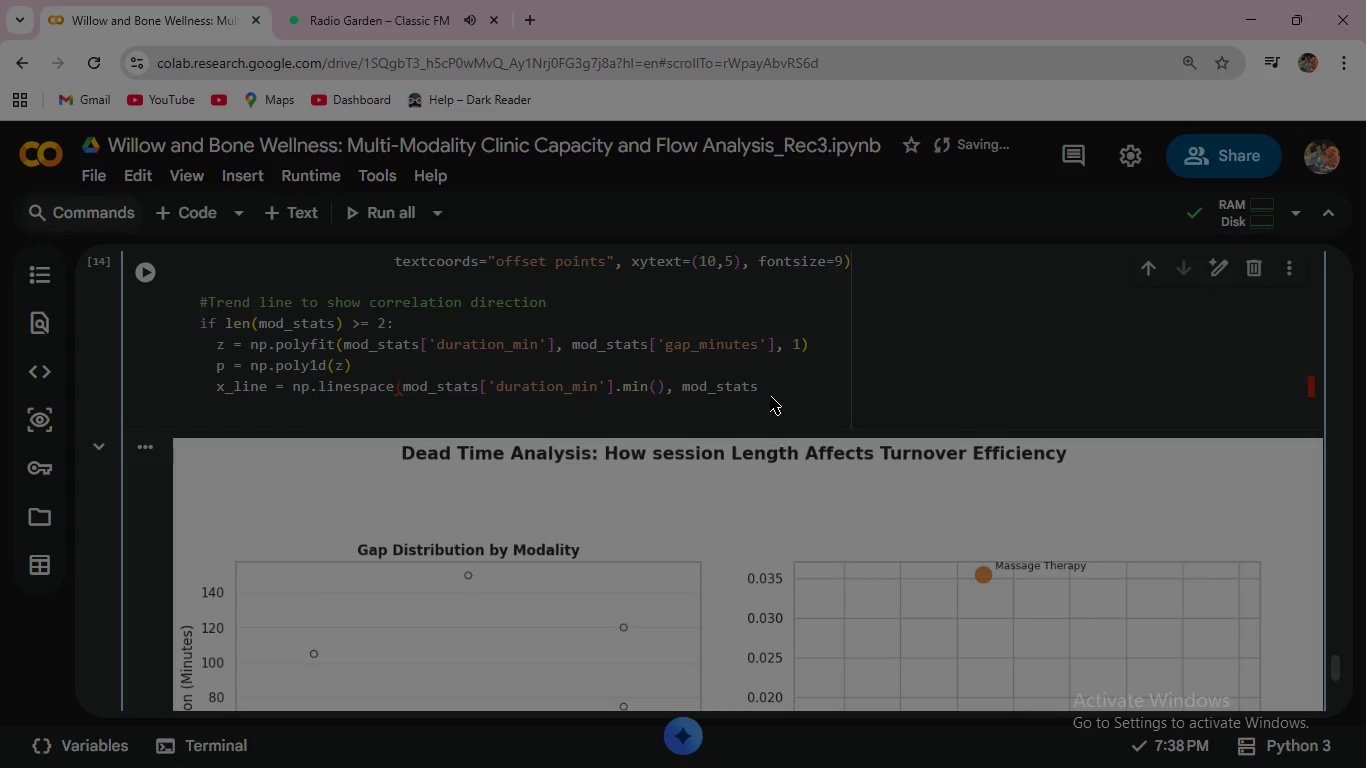 
key(BracketLeft)
 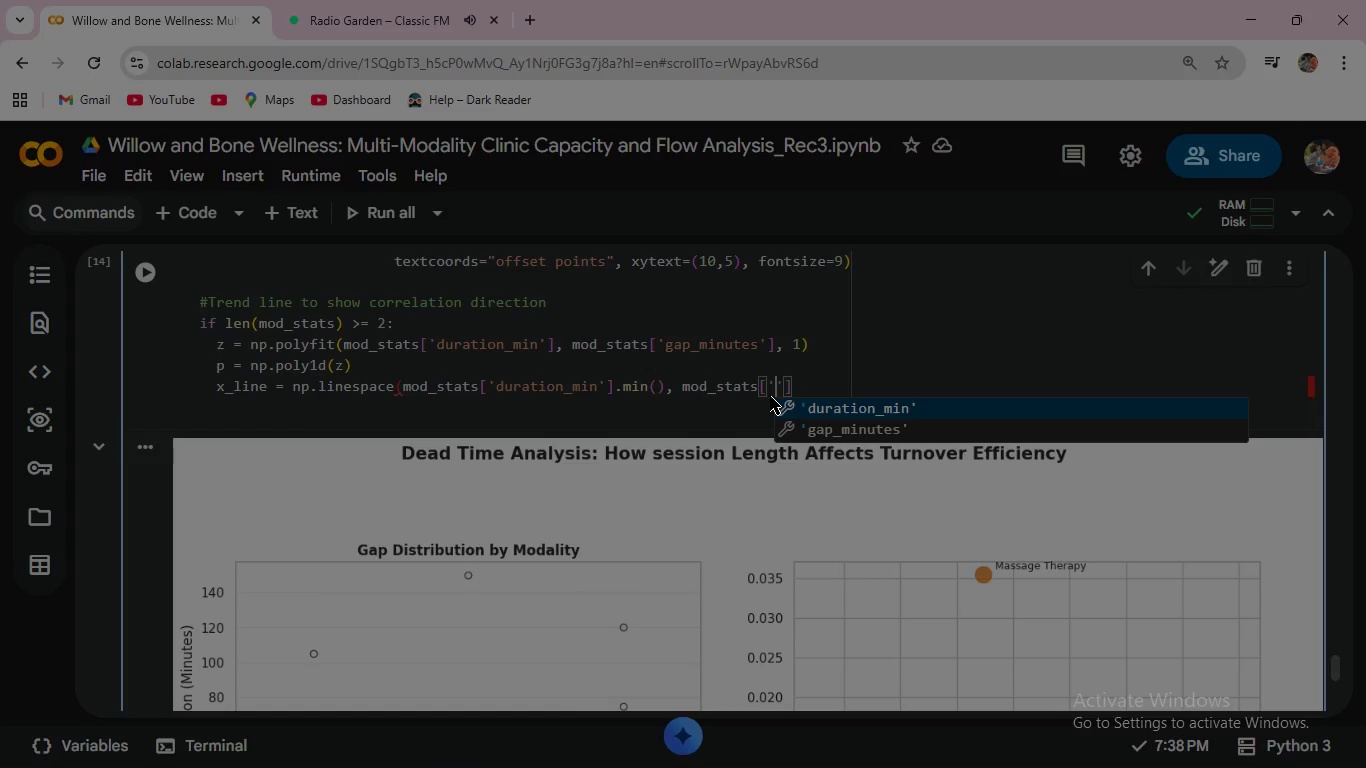 
key(Quote)
 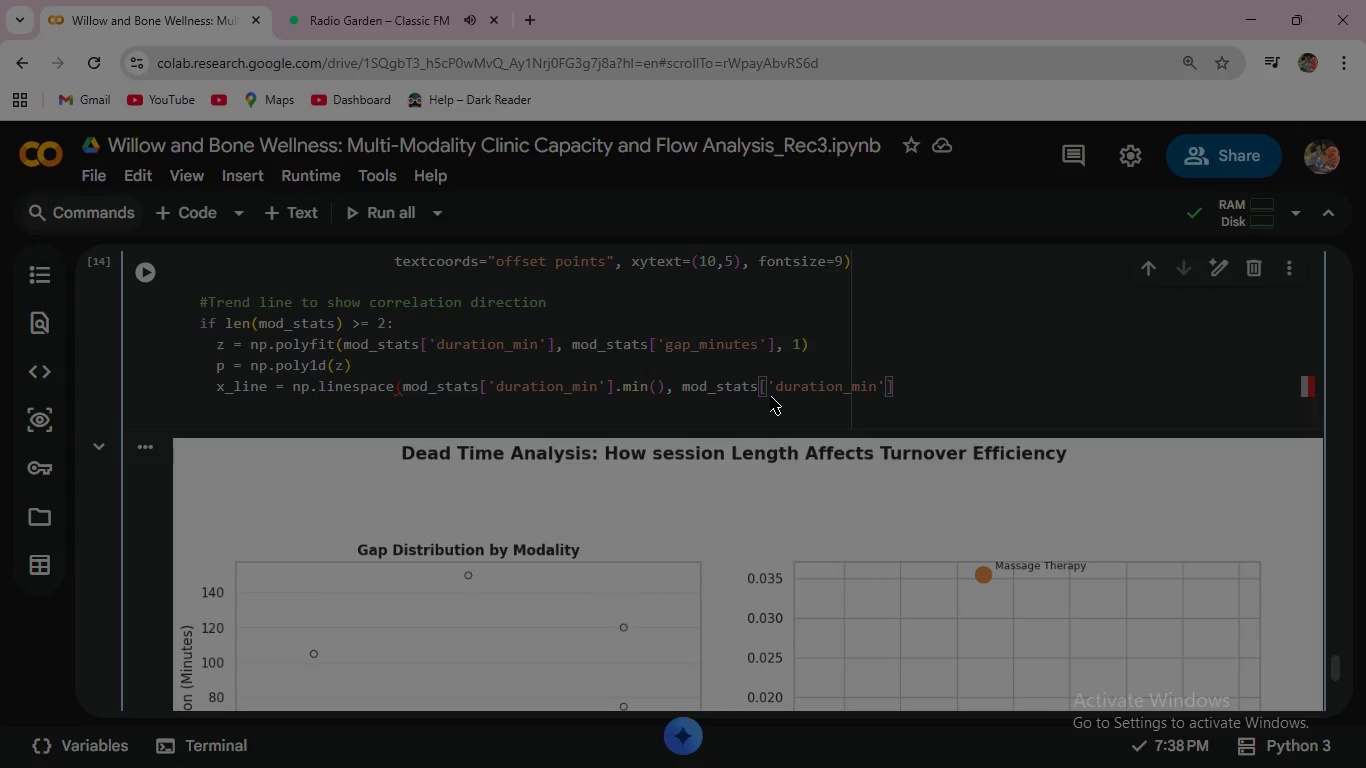 
key(Enter)
 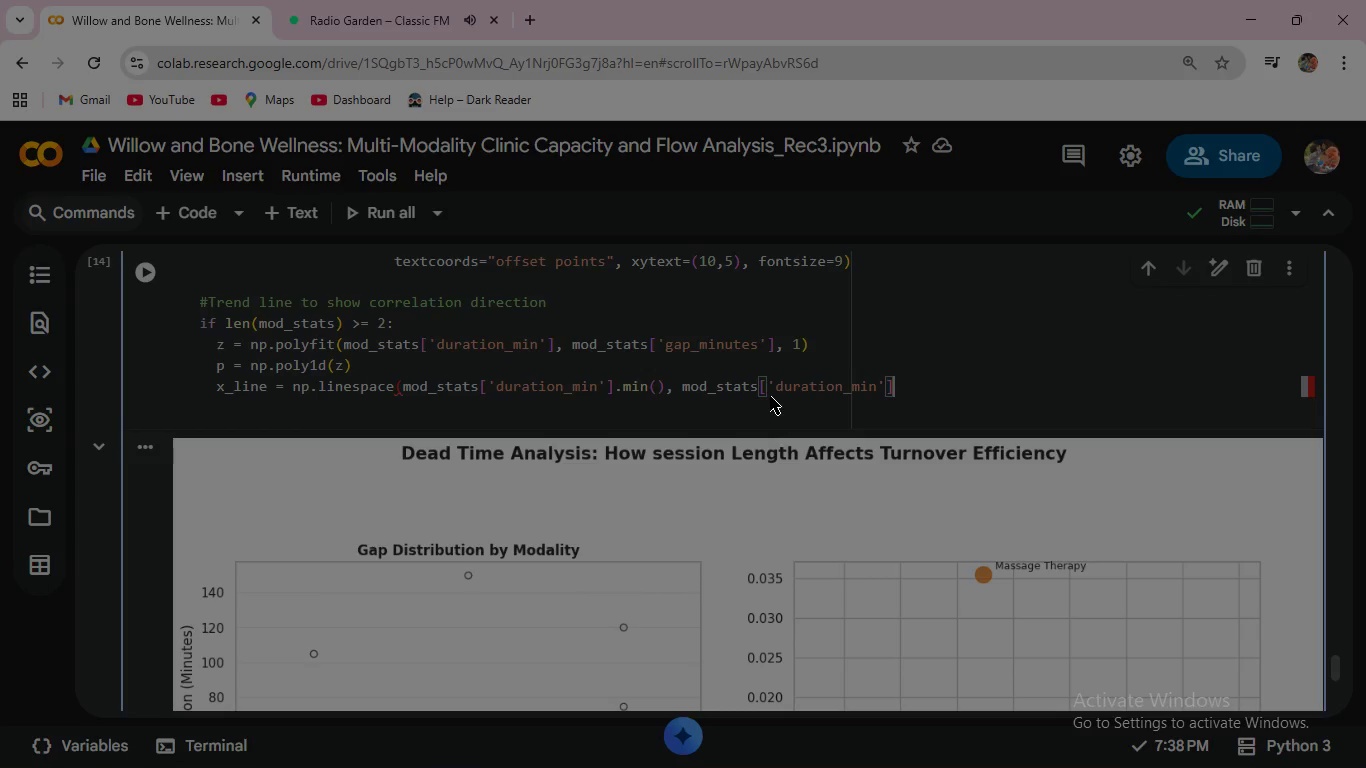 
key(ArrowRight)
 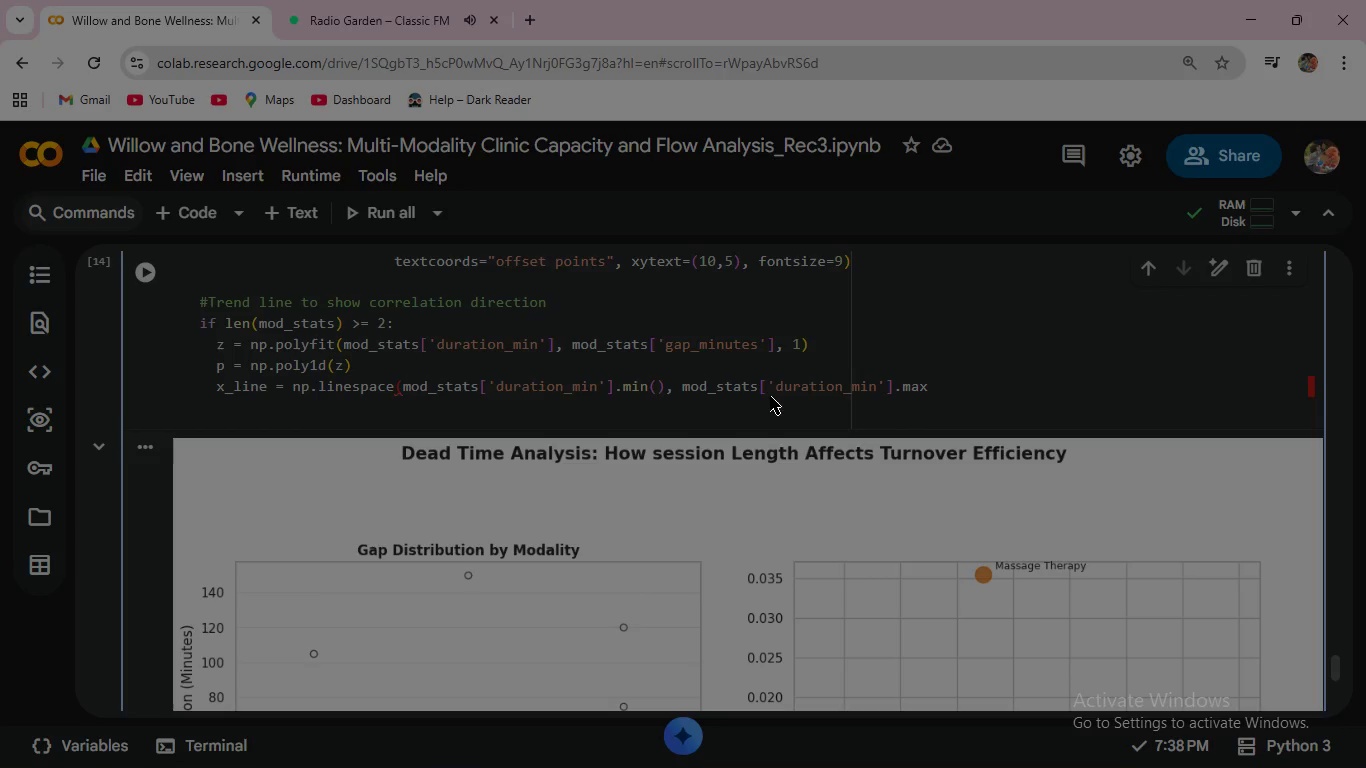 
type(.max)
 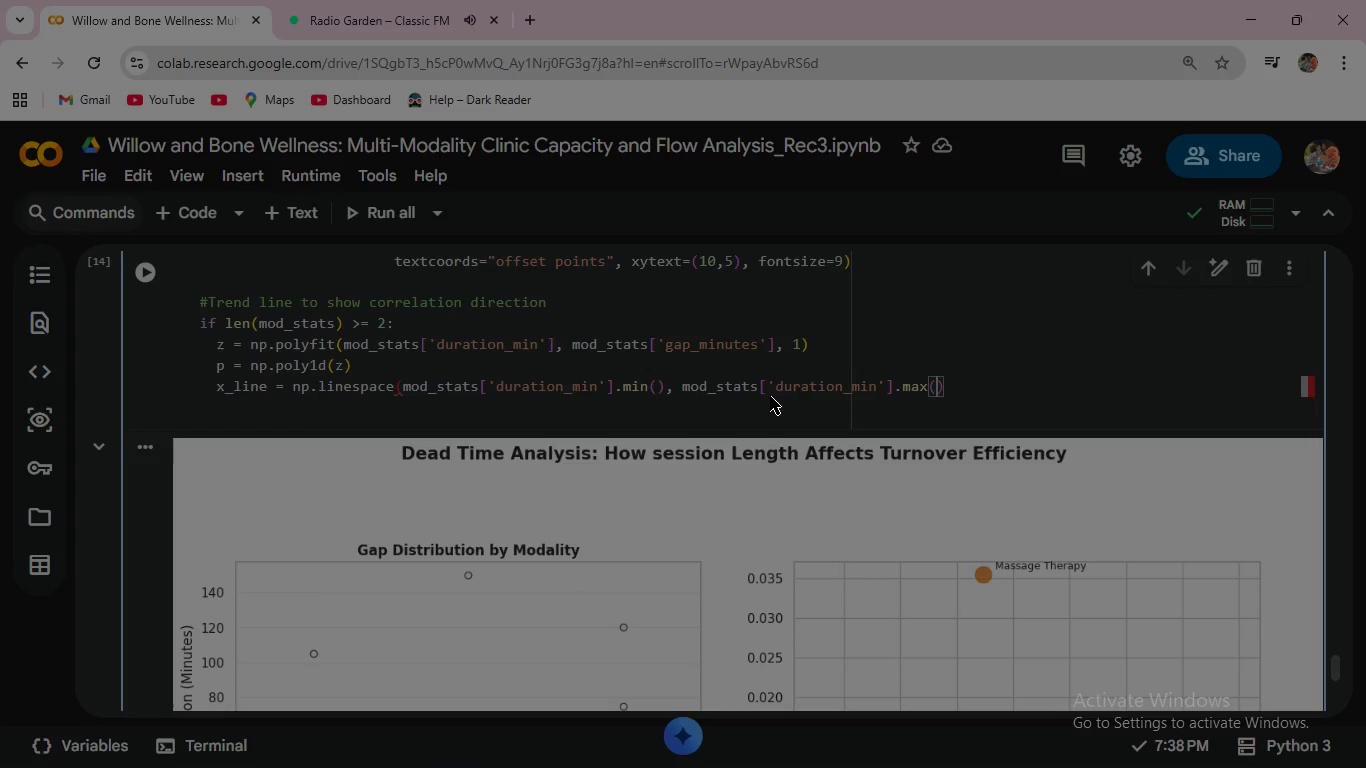 
key(Shift+9)
 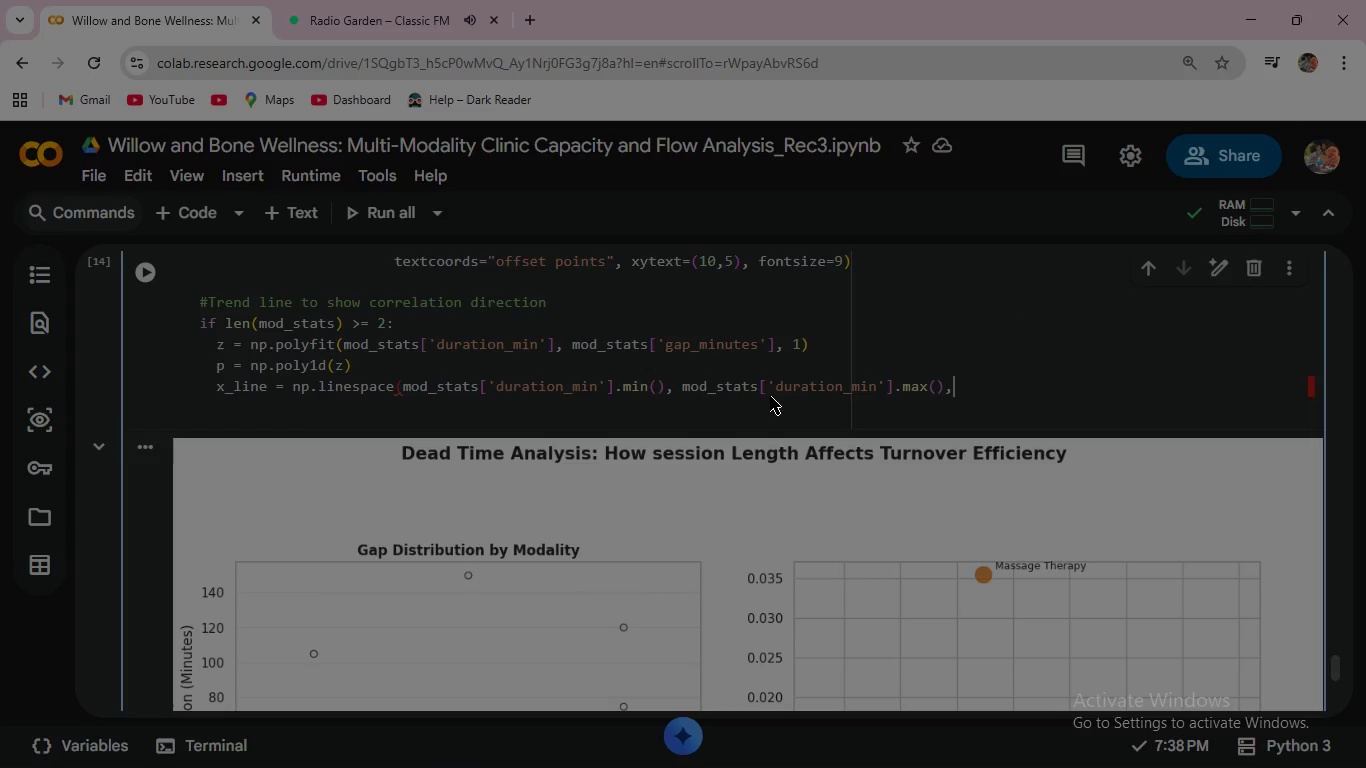 
key(ArrowRight)
 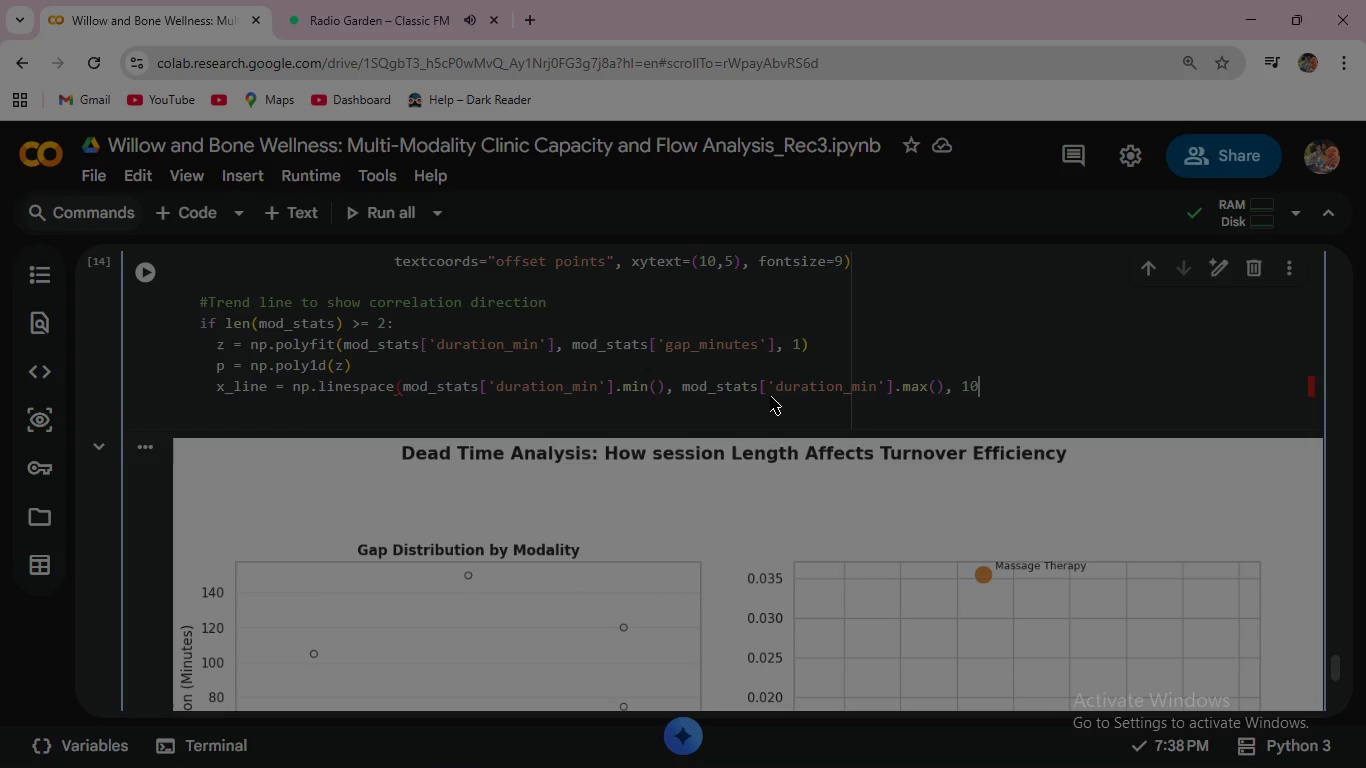 
type(, 10))
 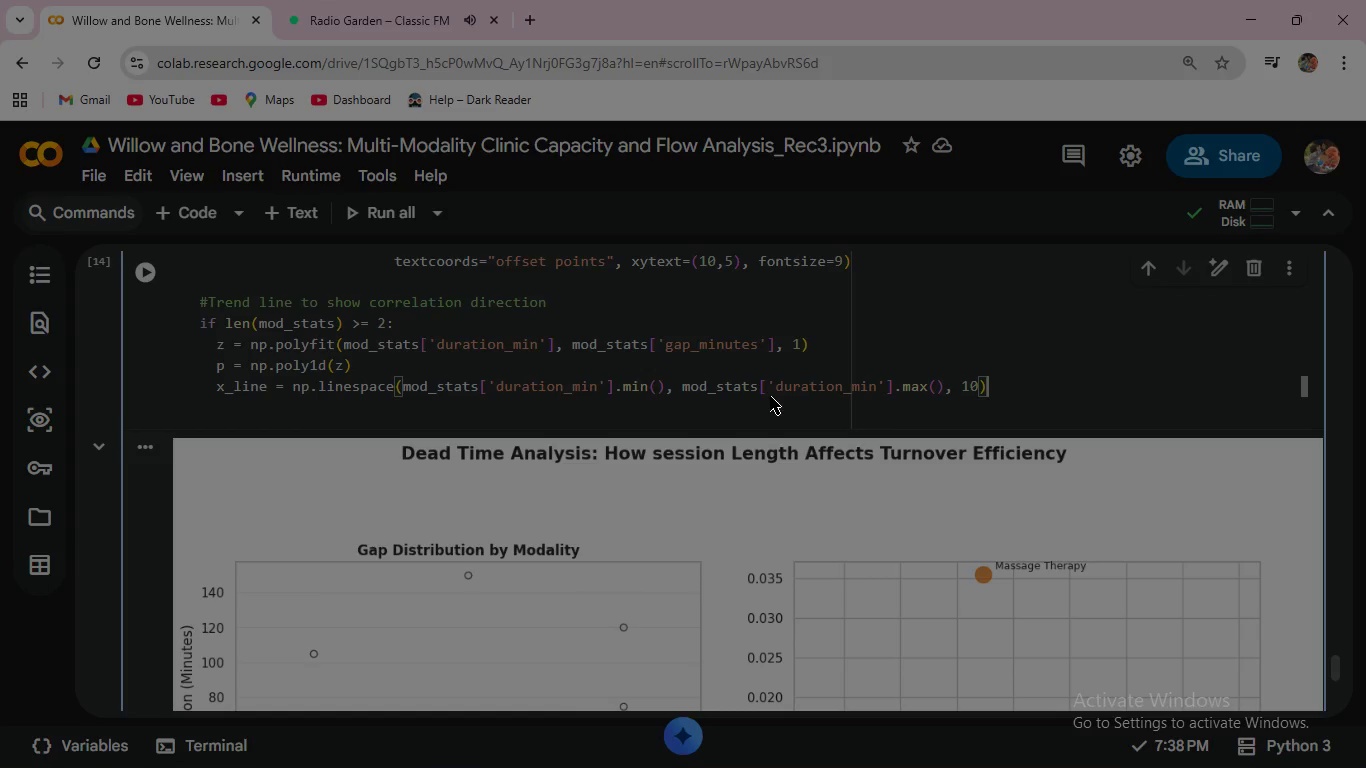 
wait(8.59)
 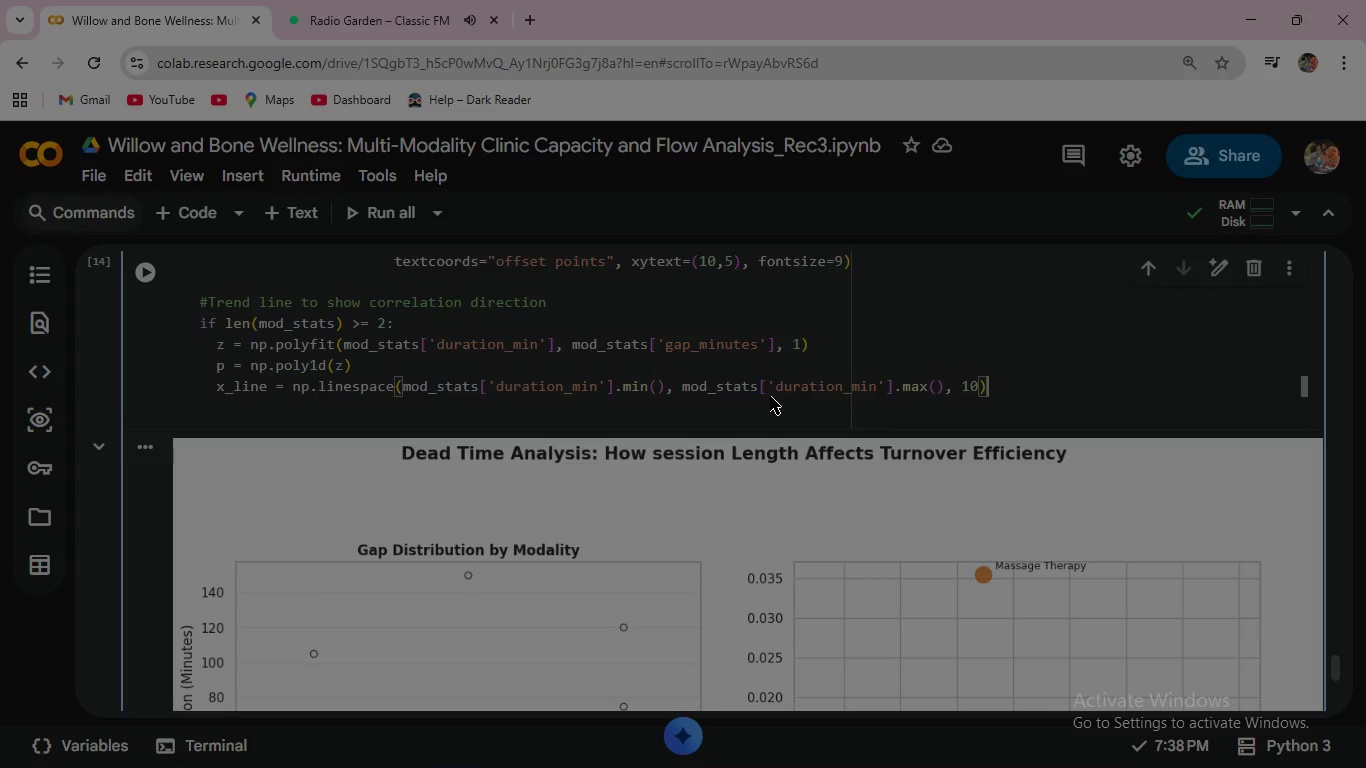 
key(Enter)
 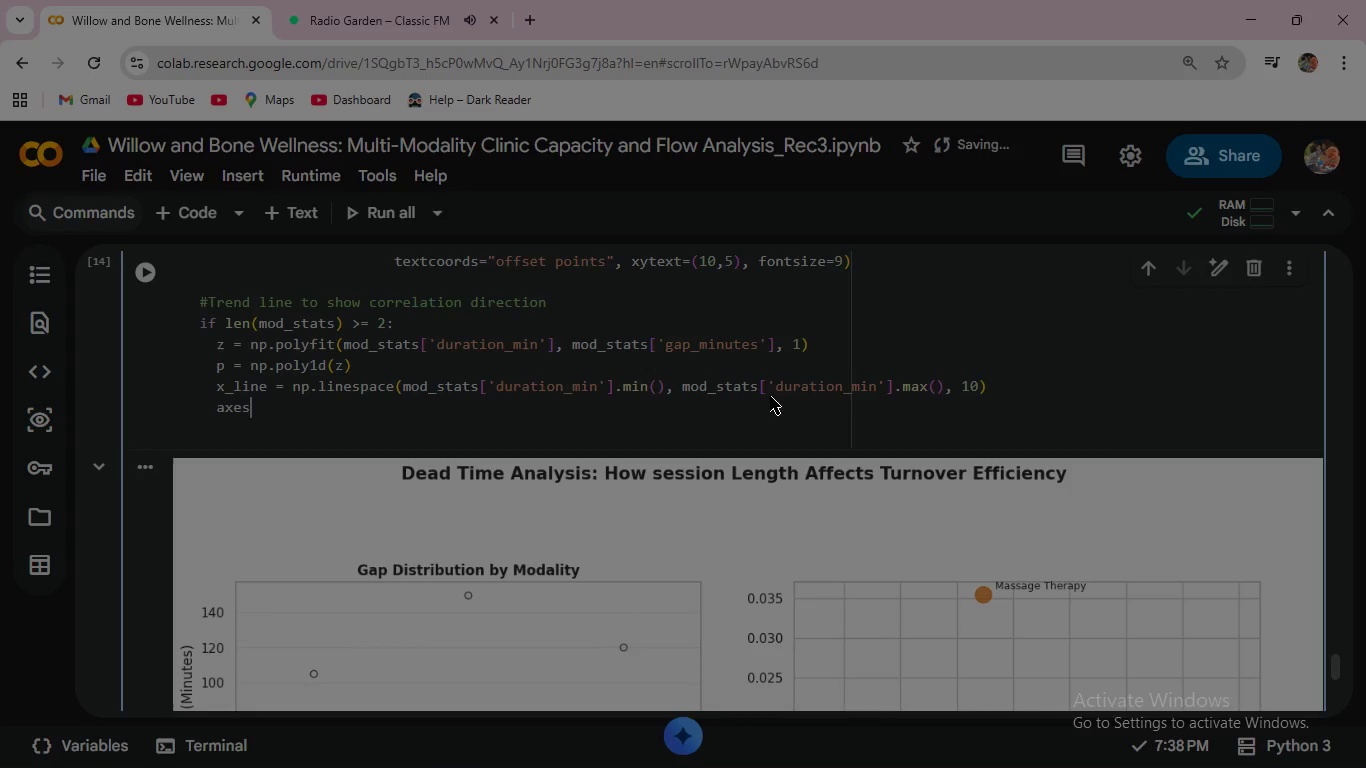 
type(axes[0,1)
 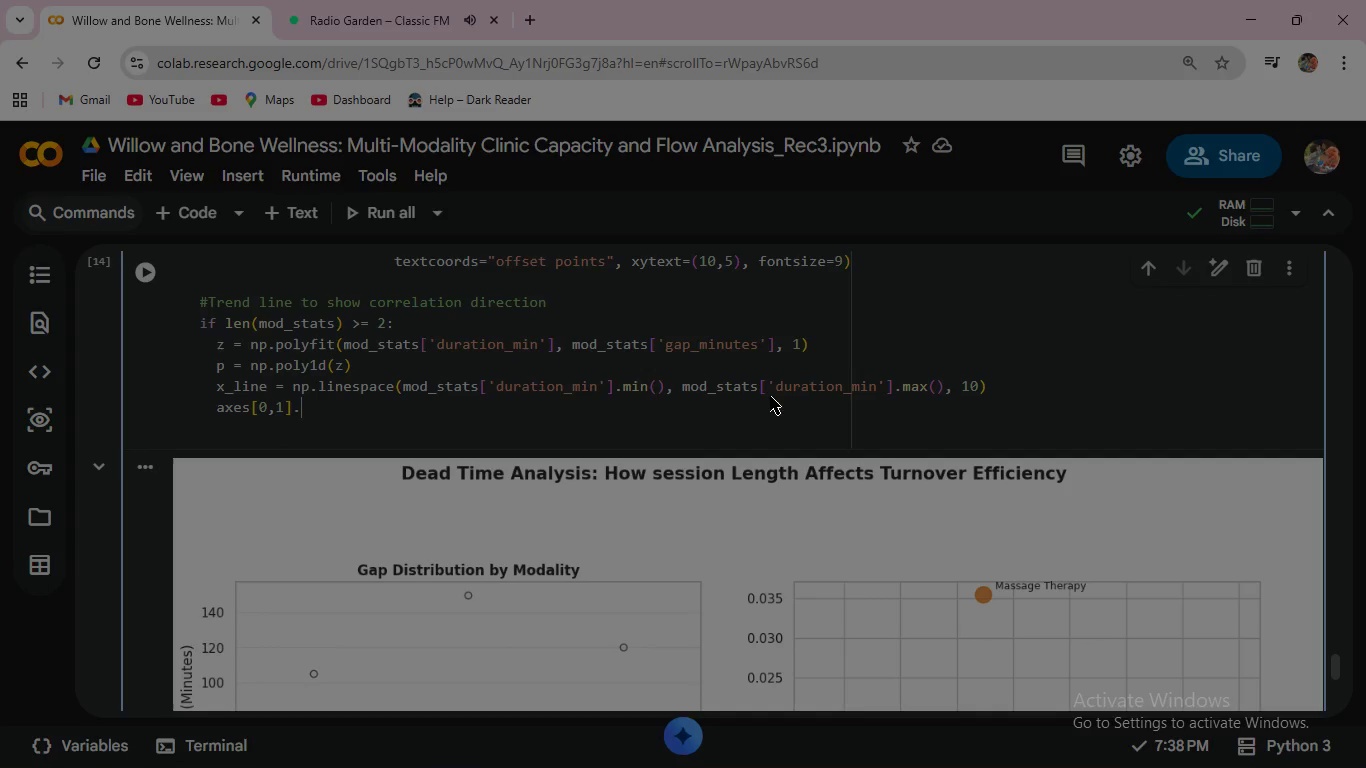 
key(ArrowRight)
 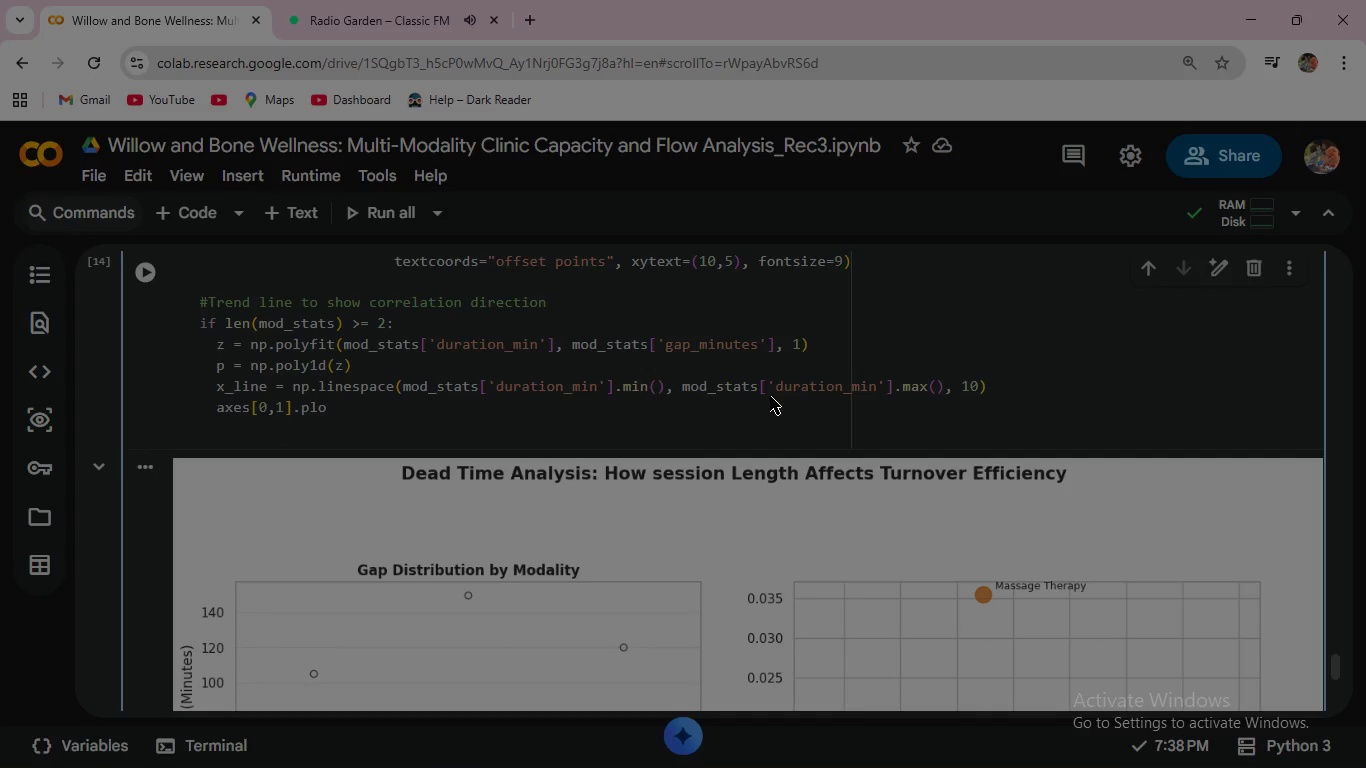 
type(.plot(x_line,)
 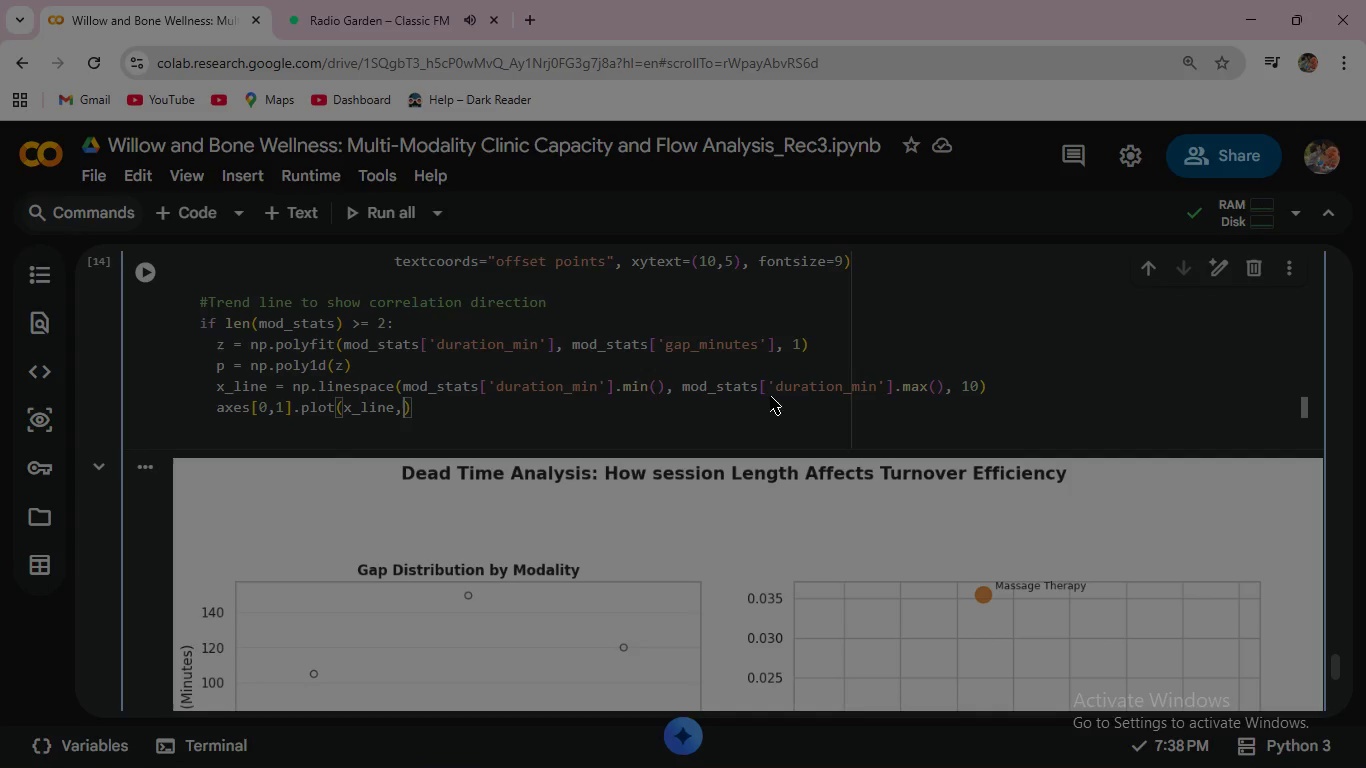 
type( p(x_line)
 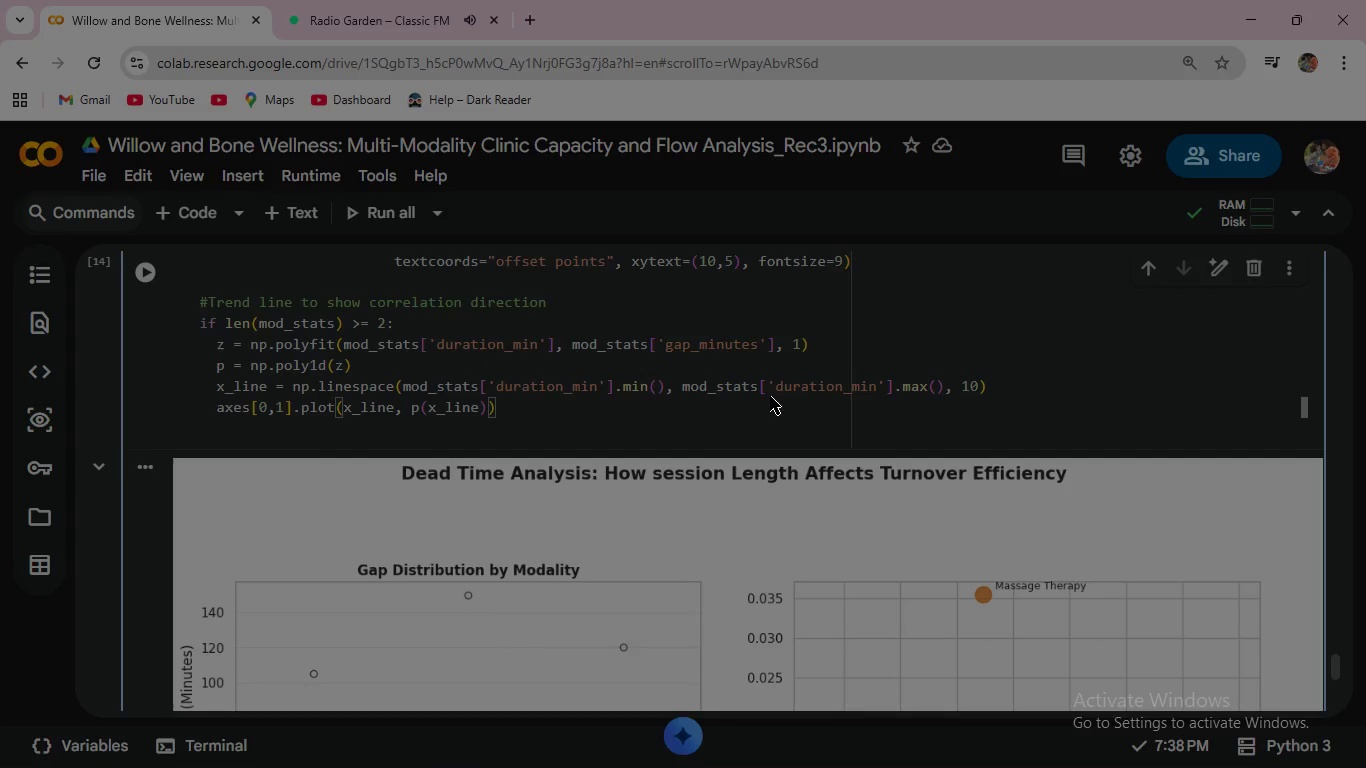 
key(ArrowRight)
 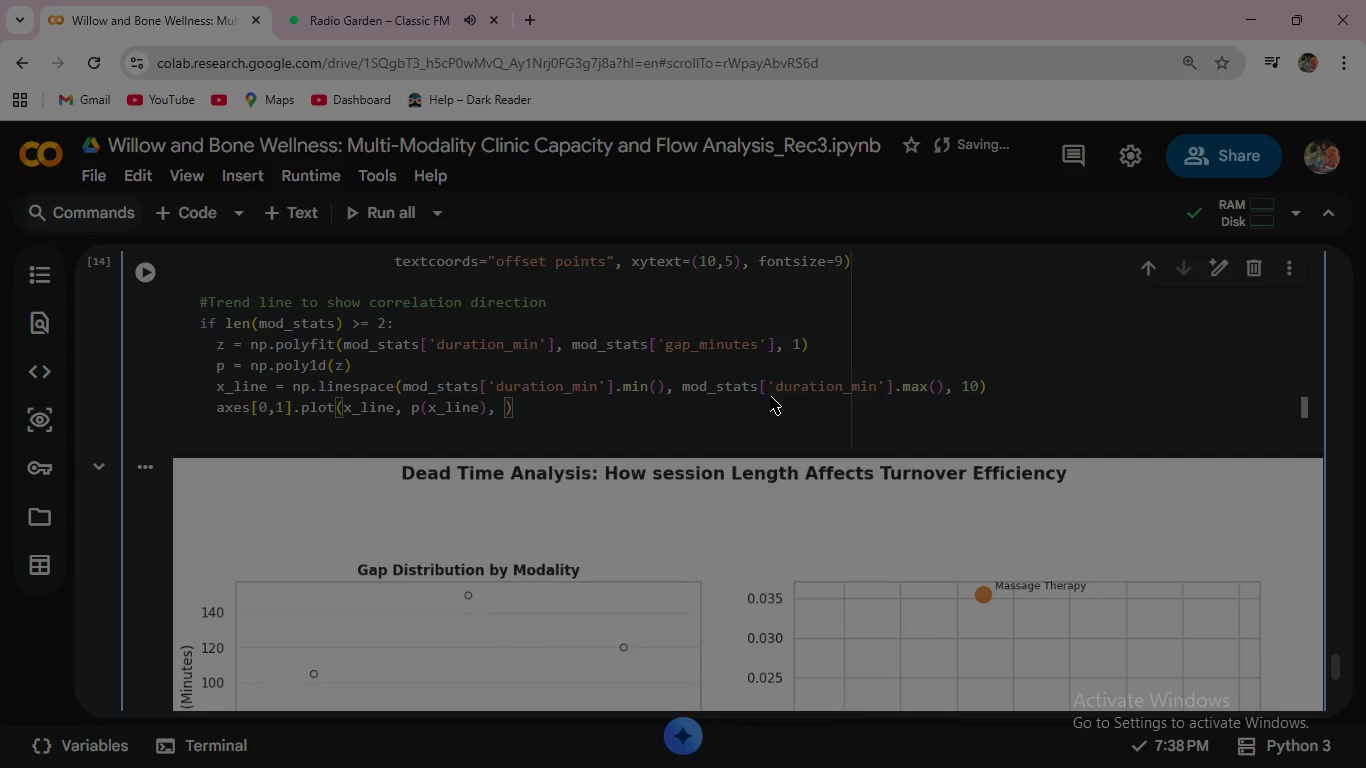 
key(Comma)
 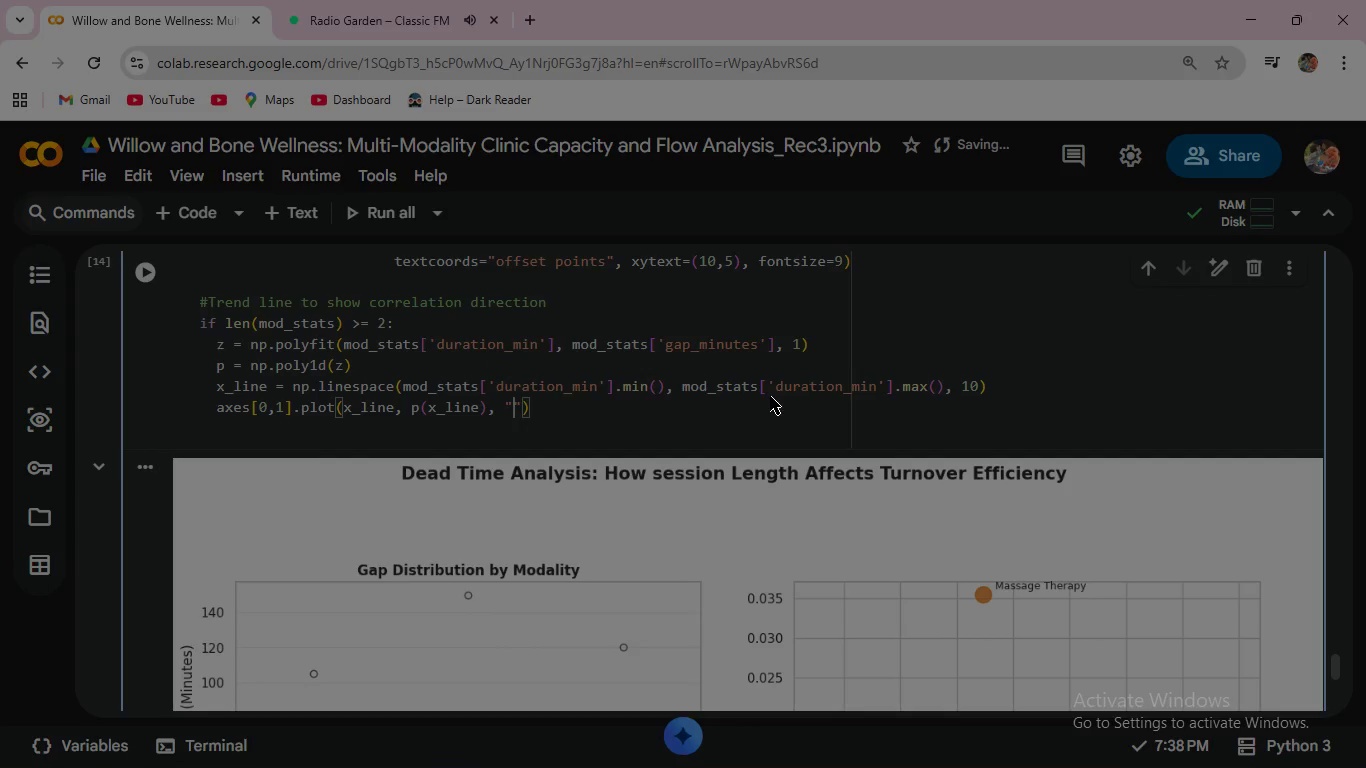 
key(Space)
 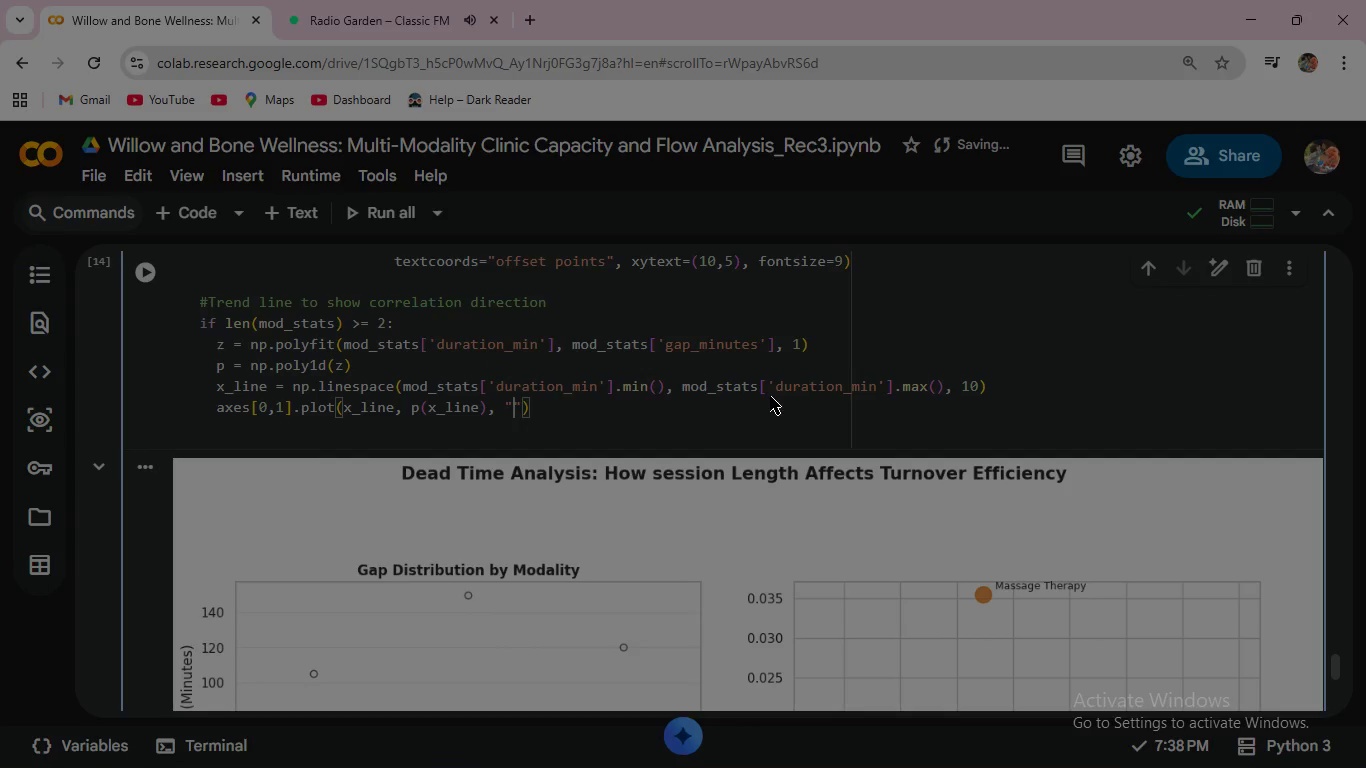 
key(Shift+ShiftRight)
 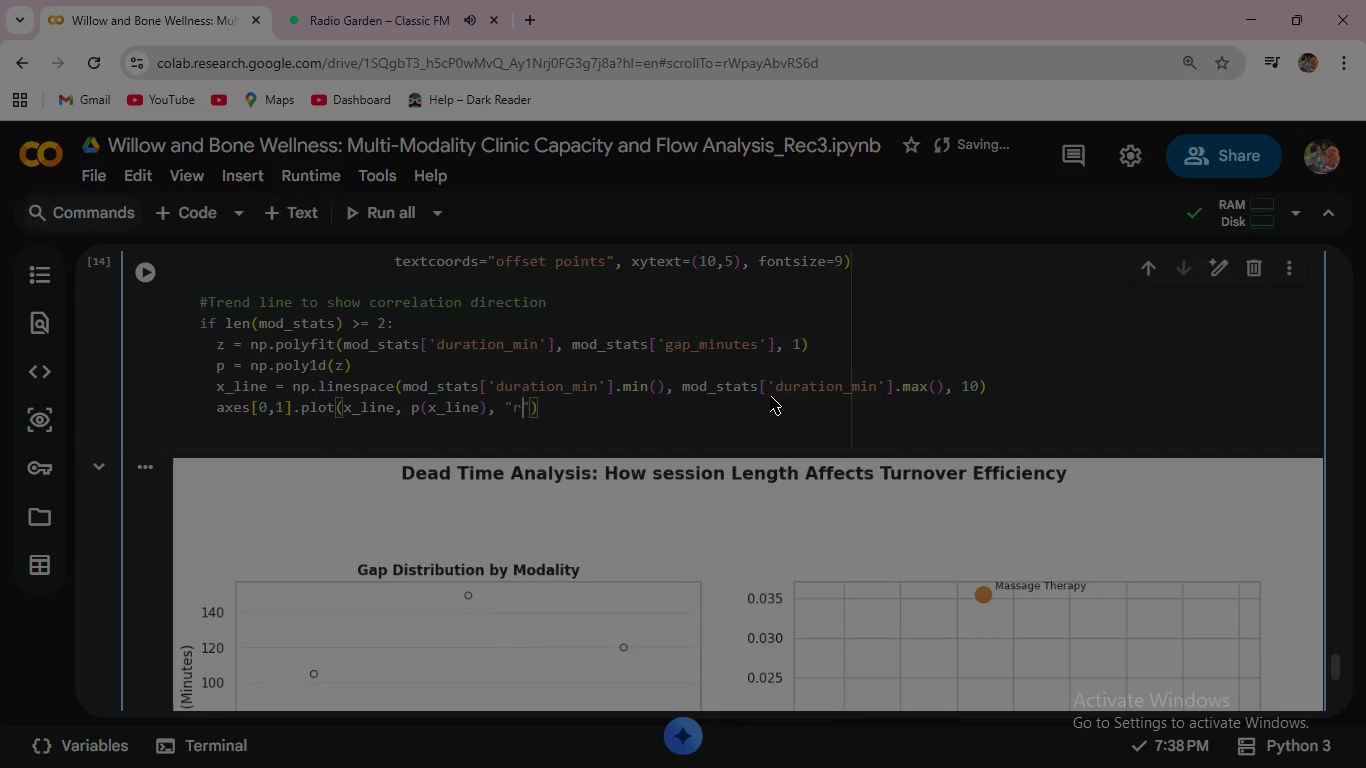 
key(Shift+Quote)
 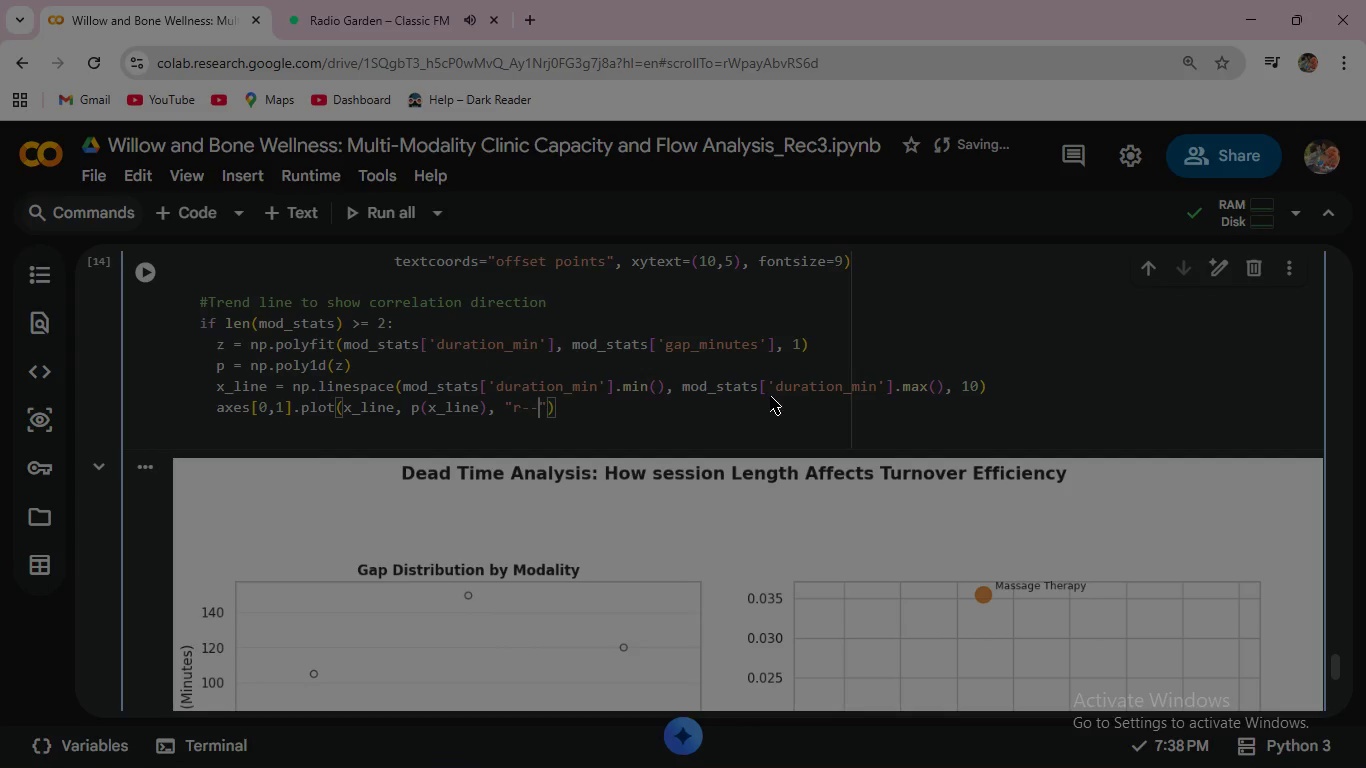 
key(R)
 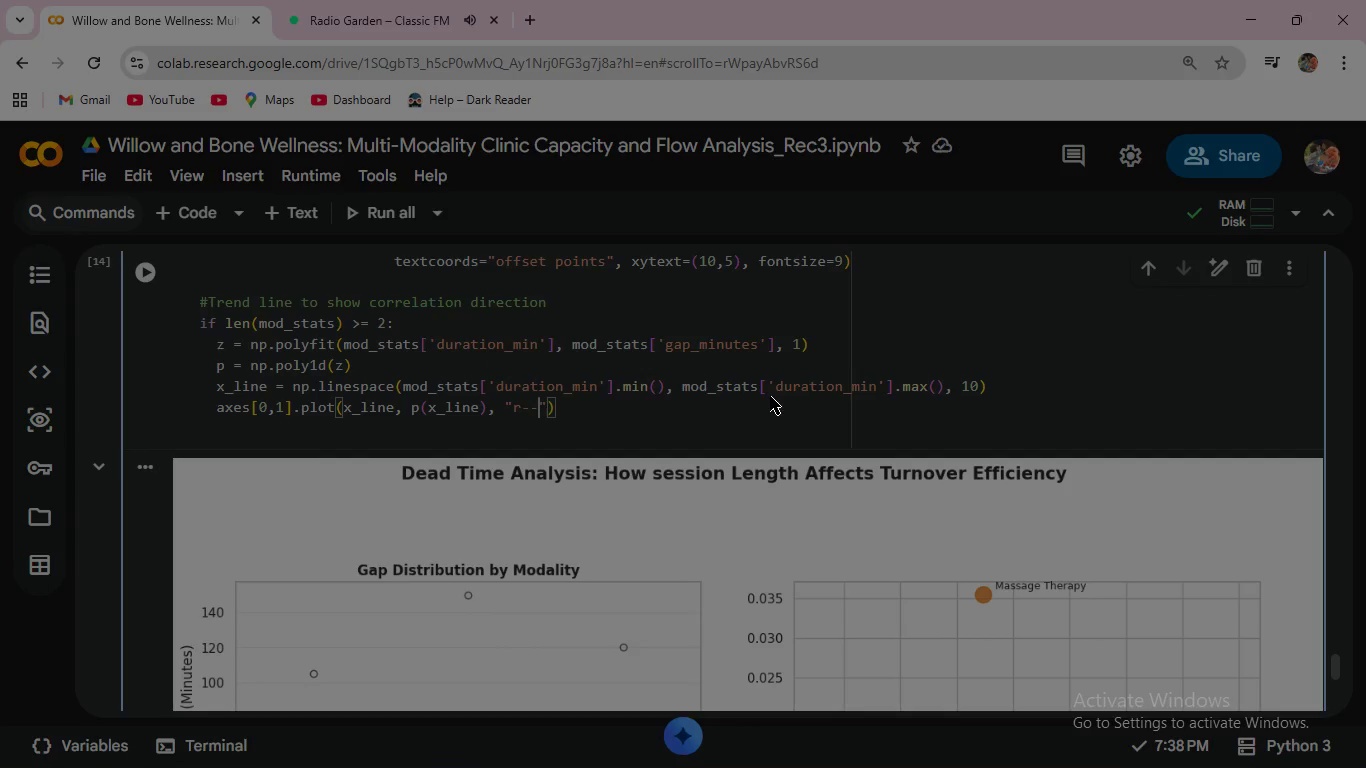 
key(Minus)
 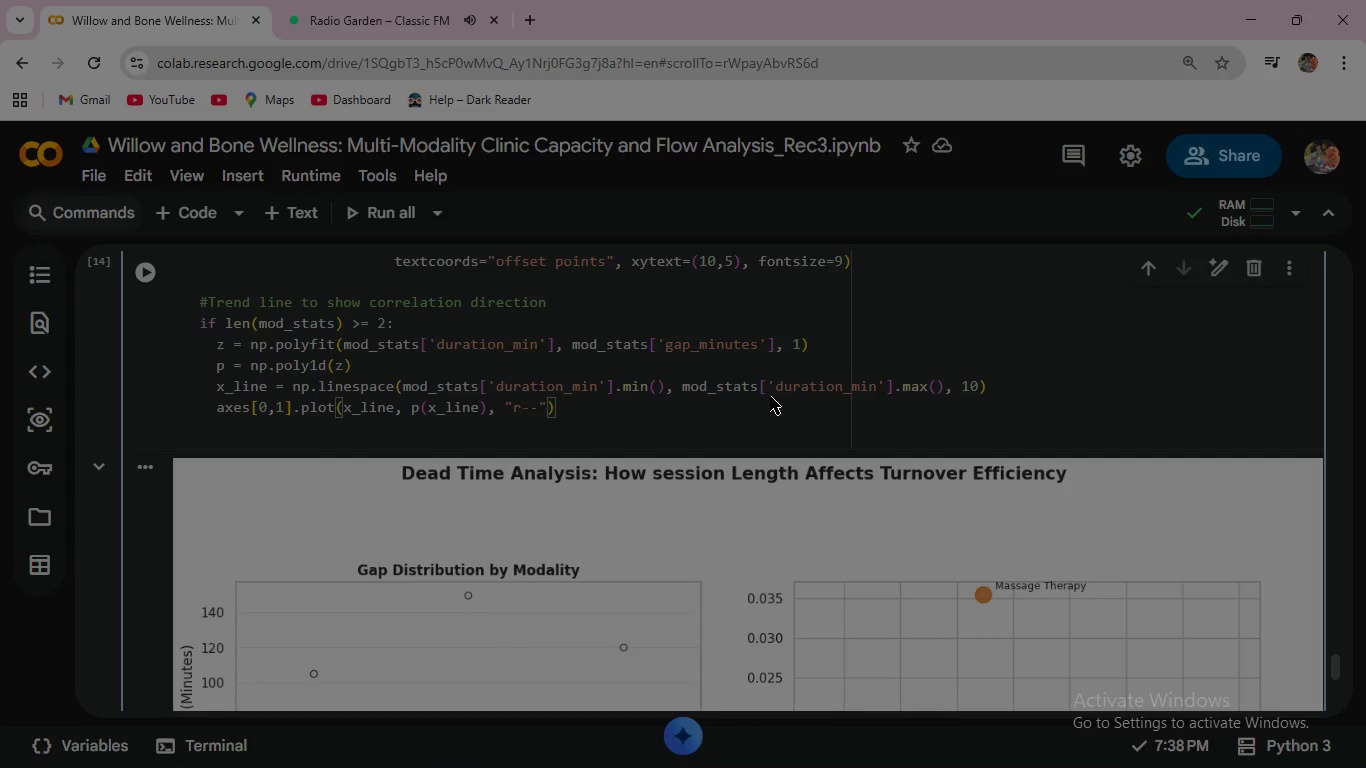 
key(Minus)
 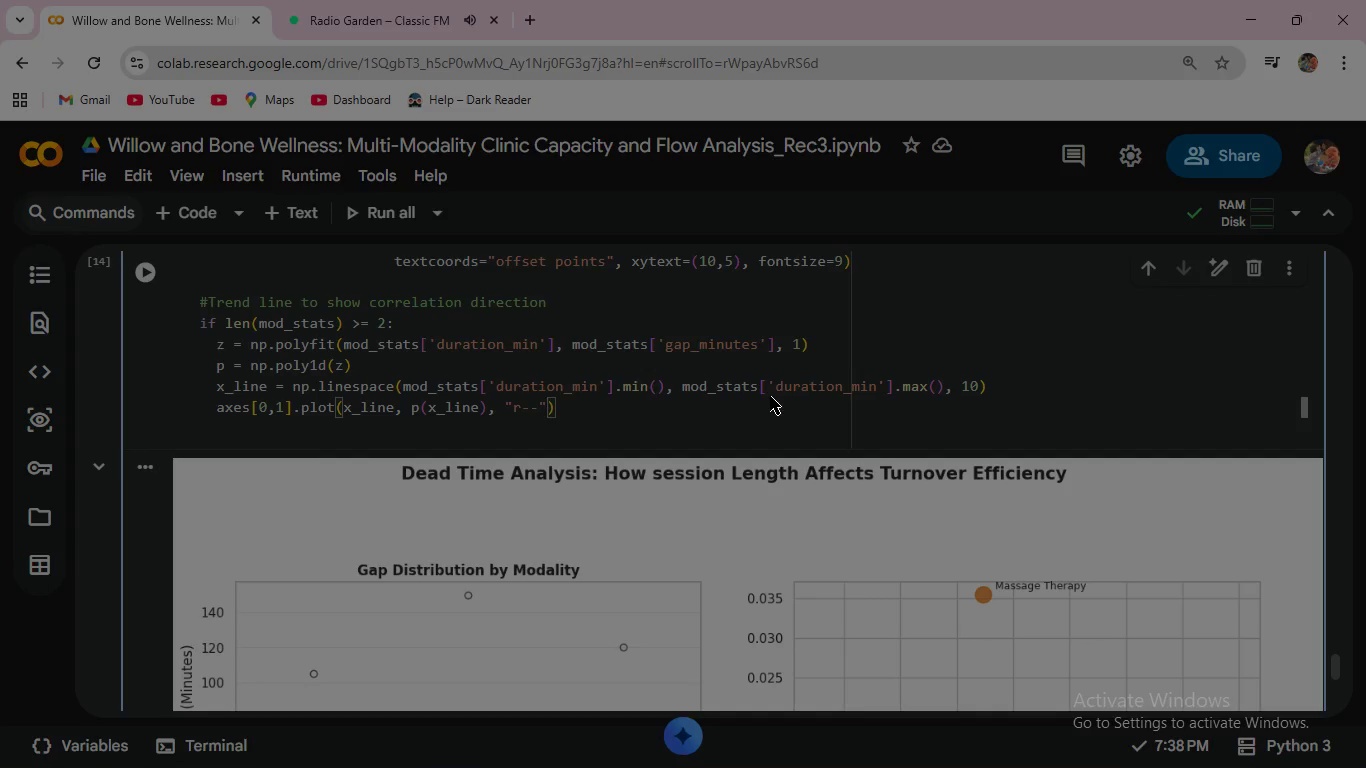 
key(ArrowRight)
 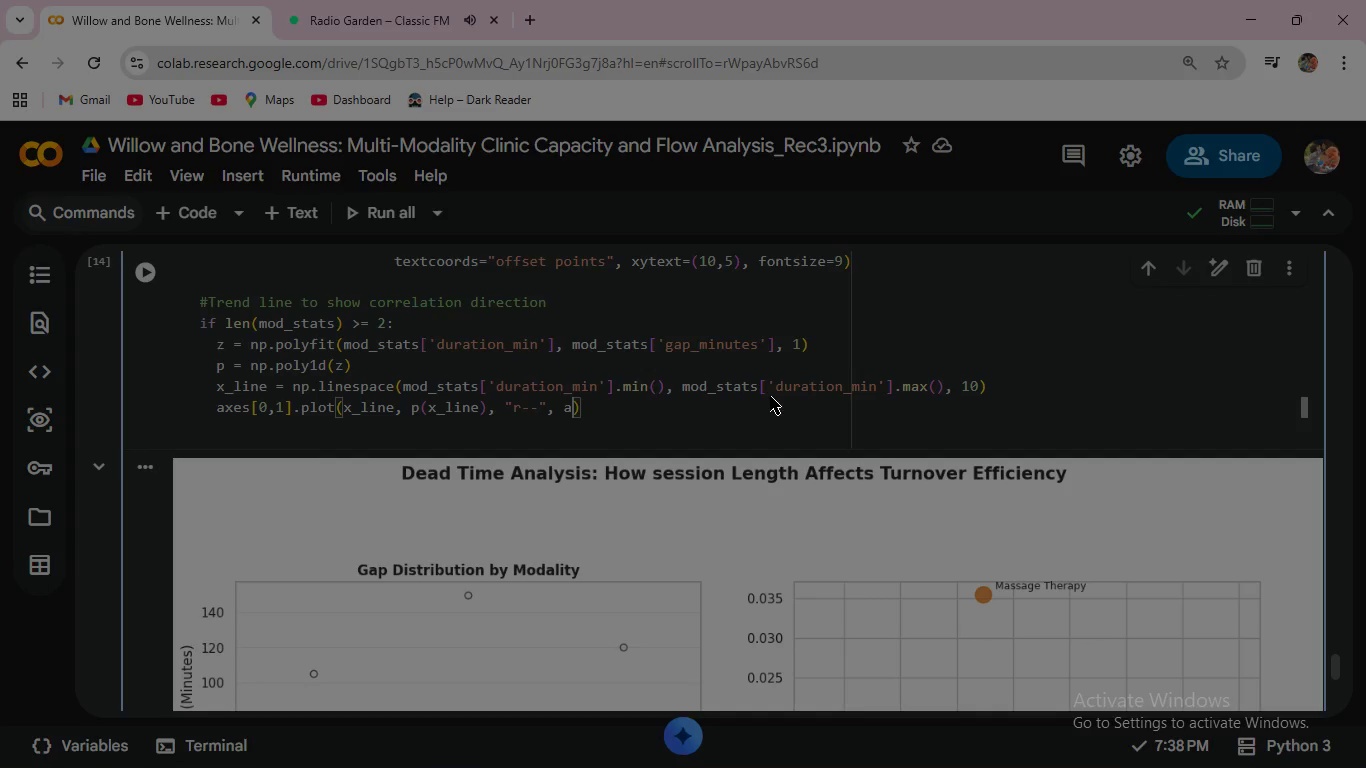 
type(, alpha=0.5, label='Trend)
 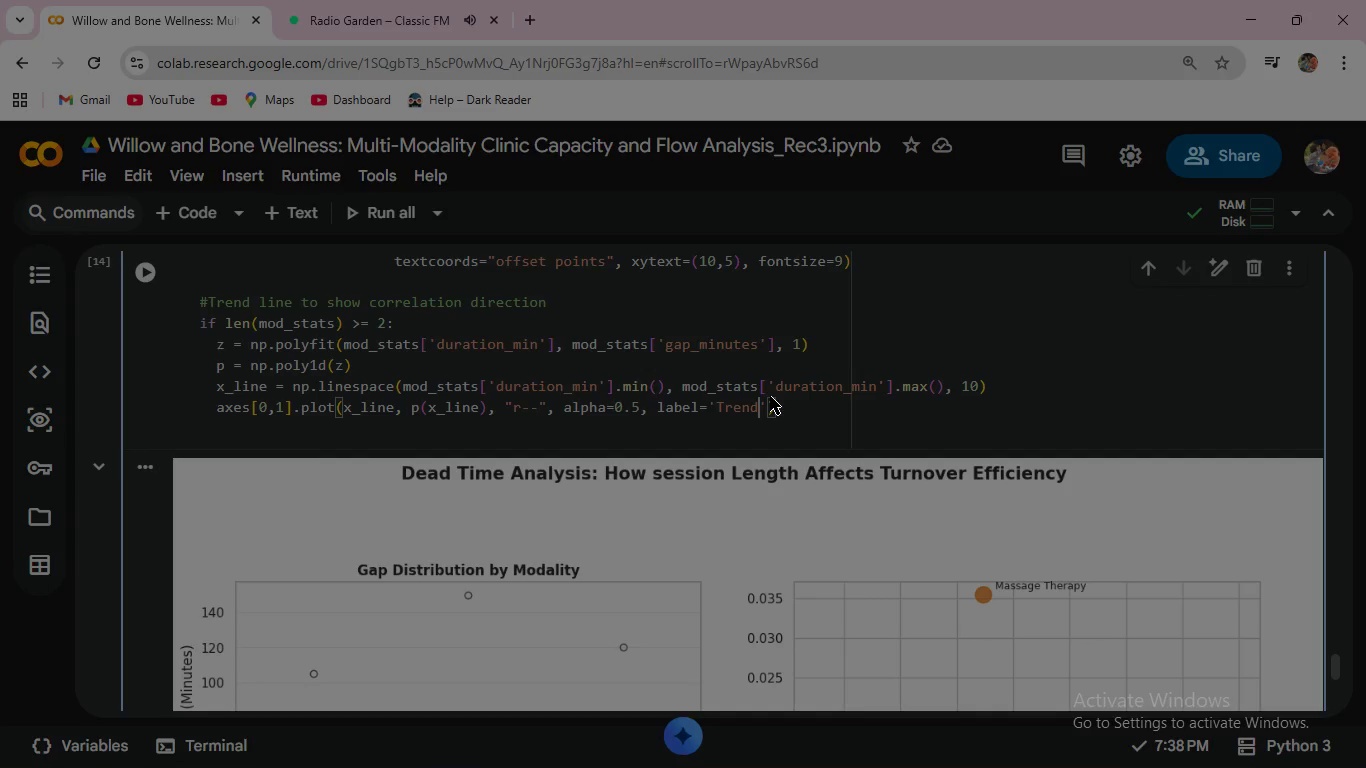 
wait(11.22)
 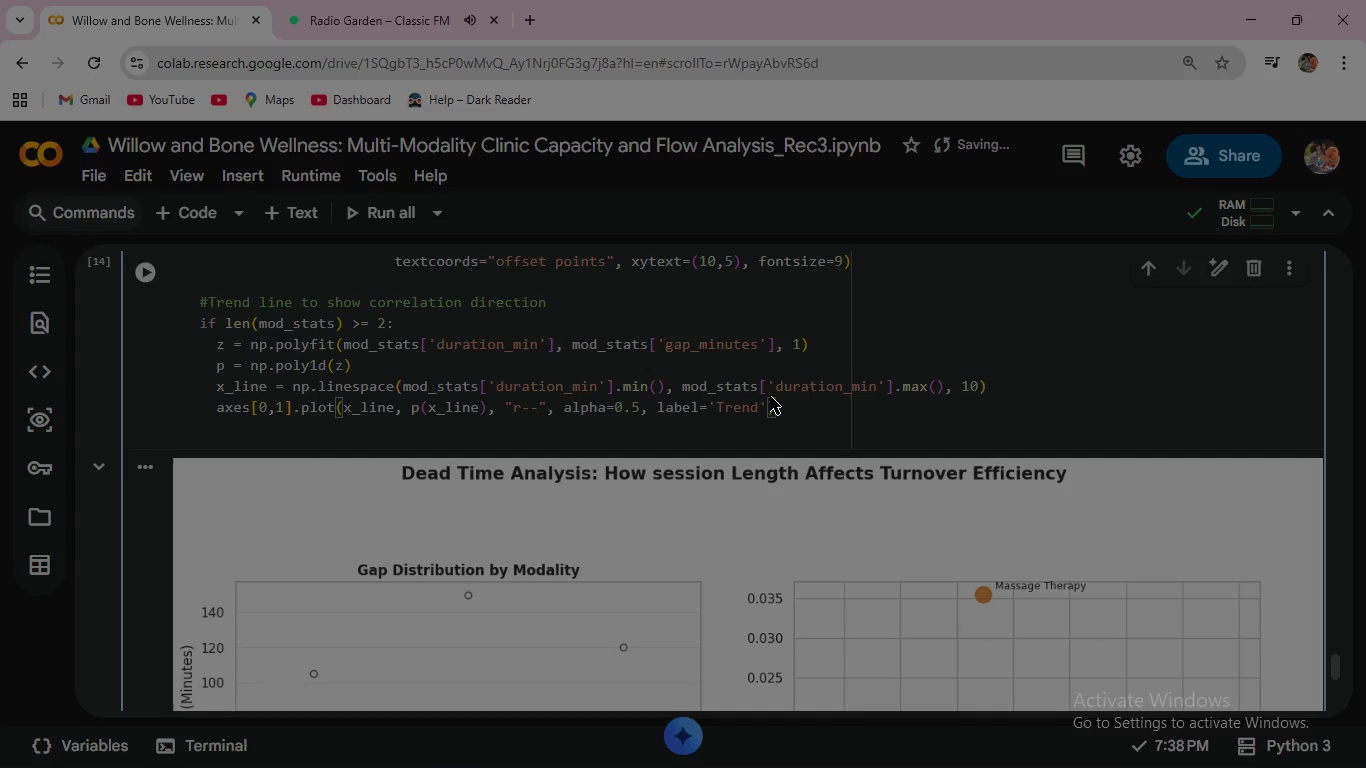 
key(Enter)
 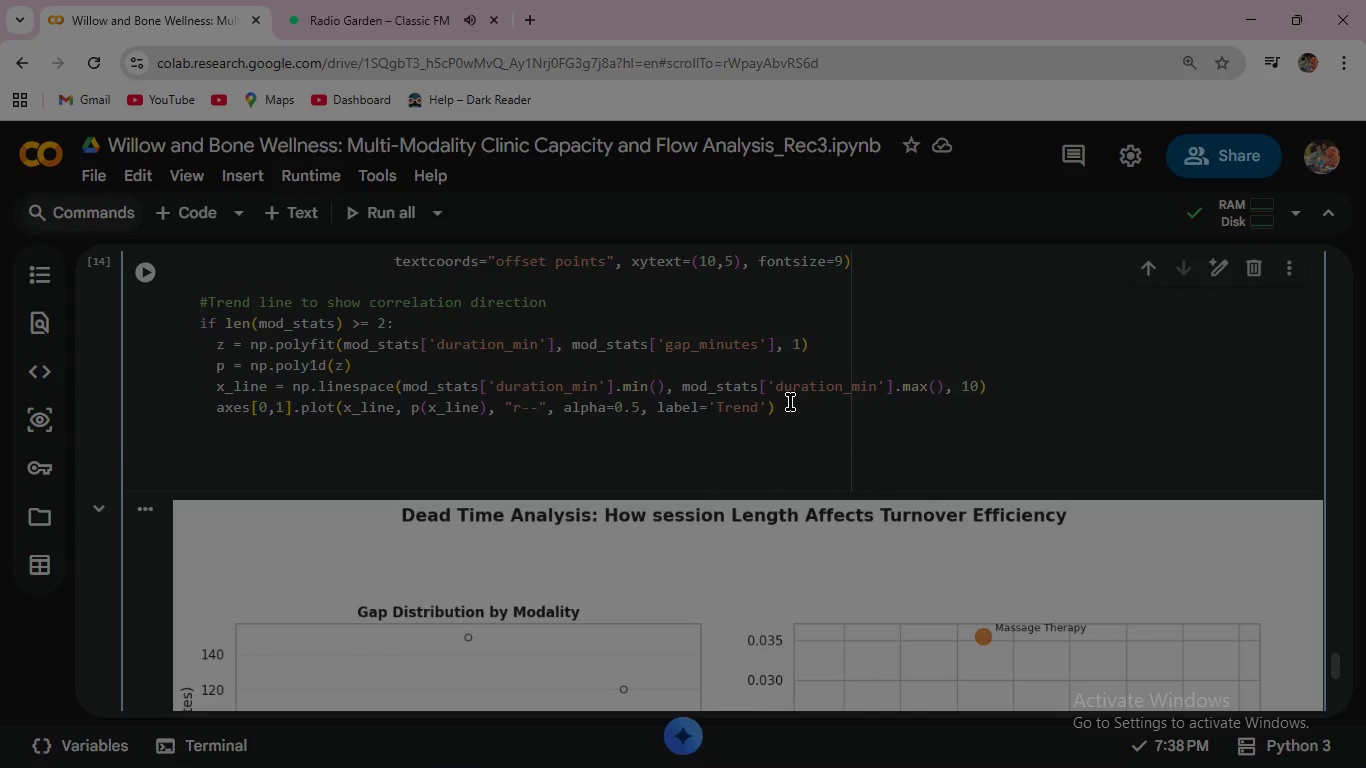 
key(Enter)
 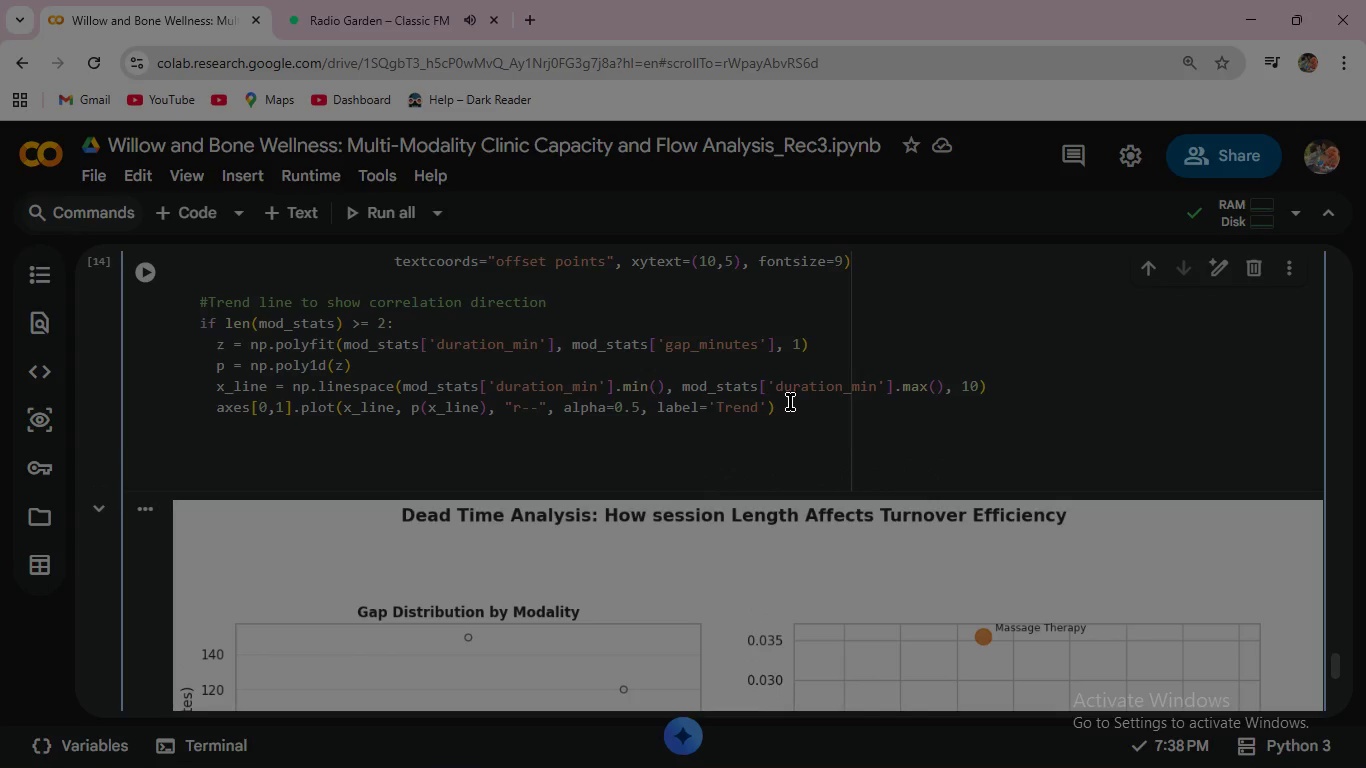 
key(Backspace)
key(Backspace)
key(Backspace)
type(axes)
 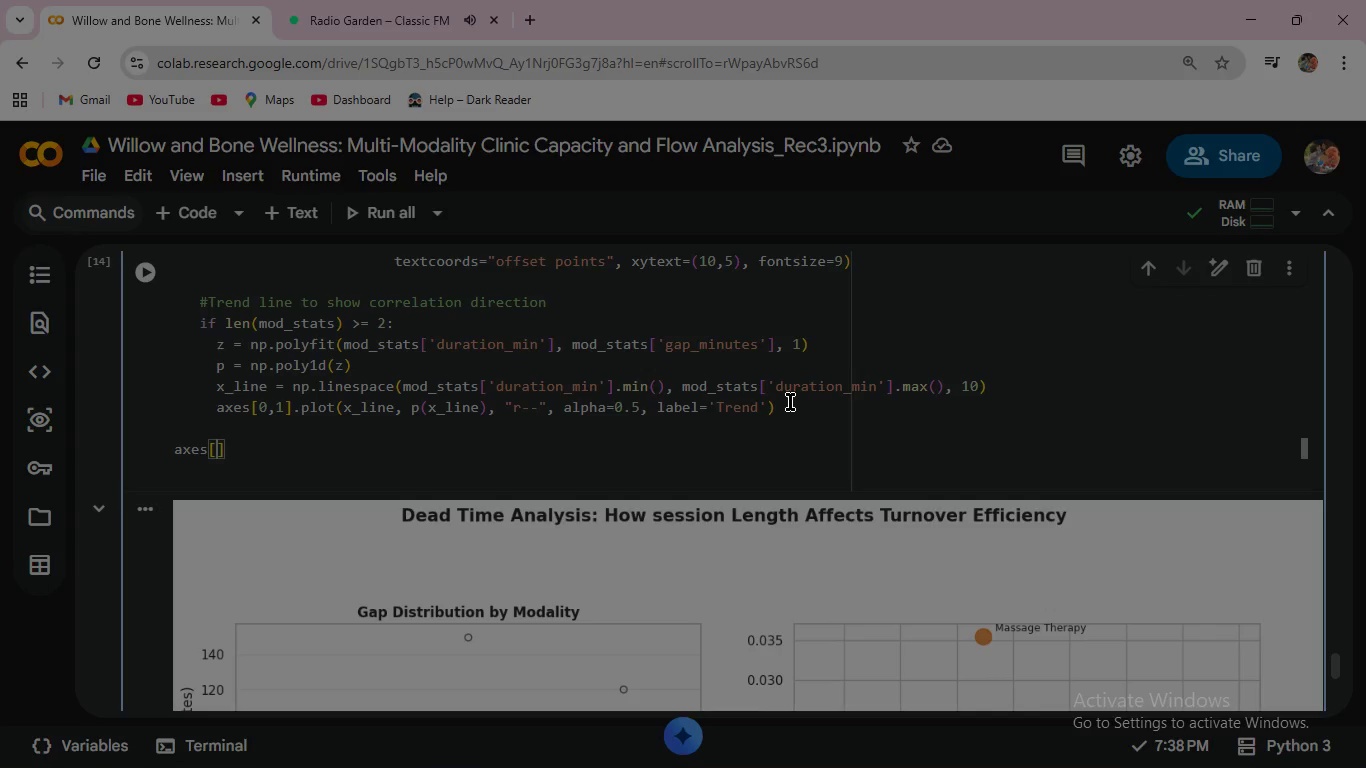 
key(BracketLeft)
 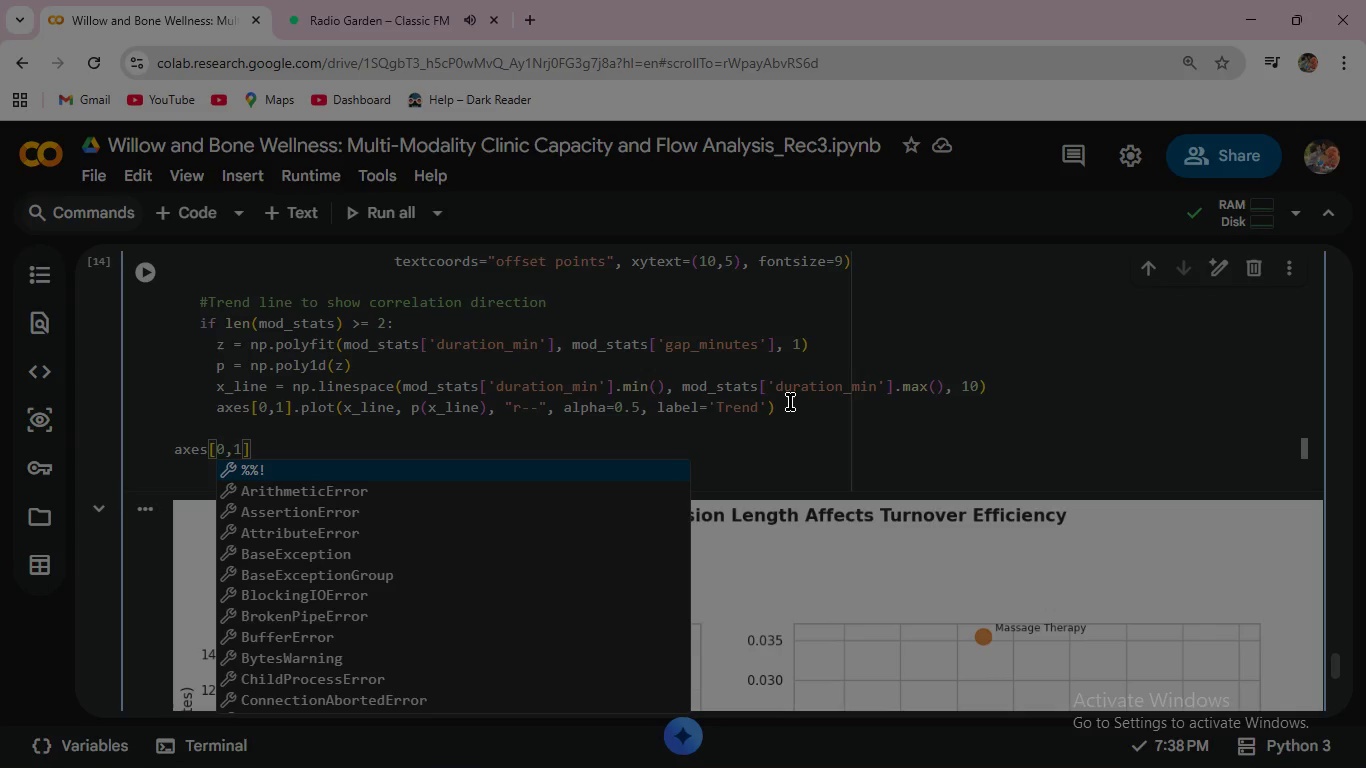 
key(0)
 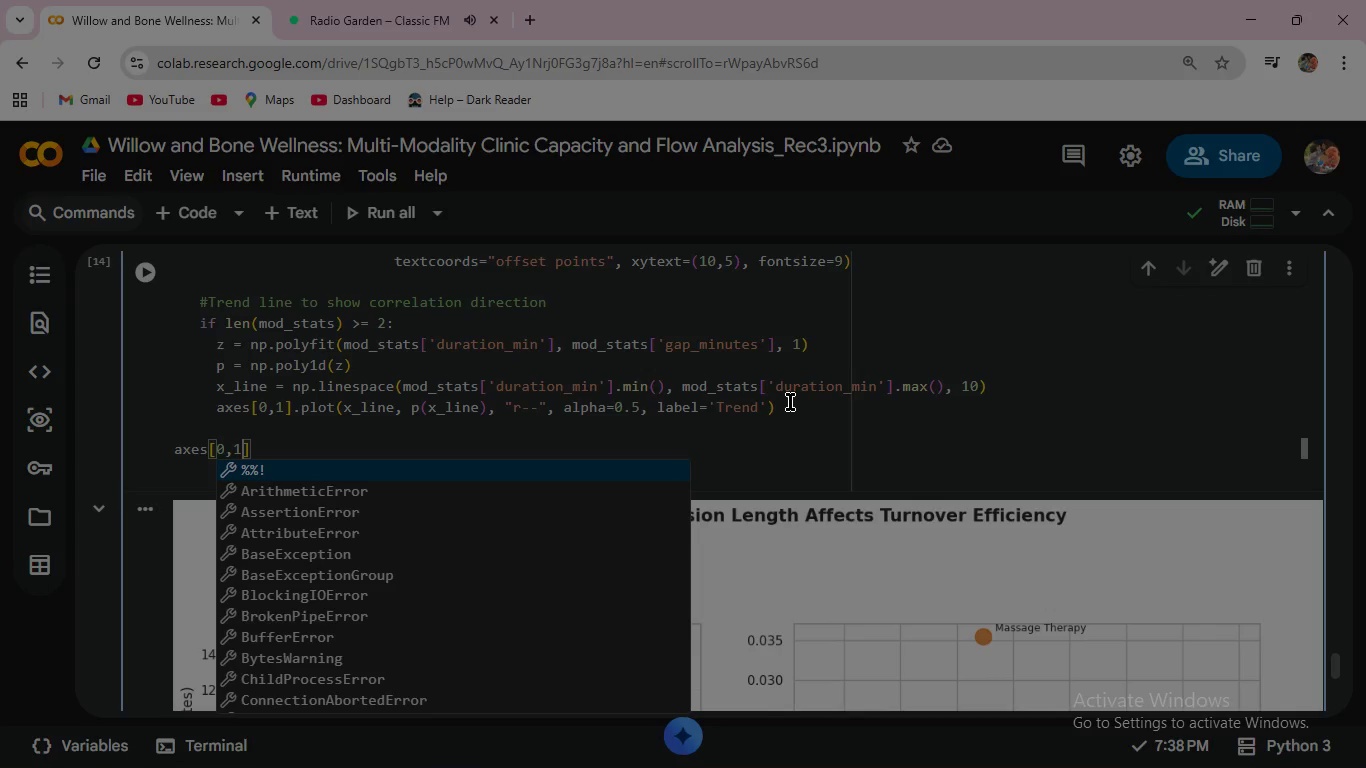 
key(Comma)
 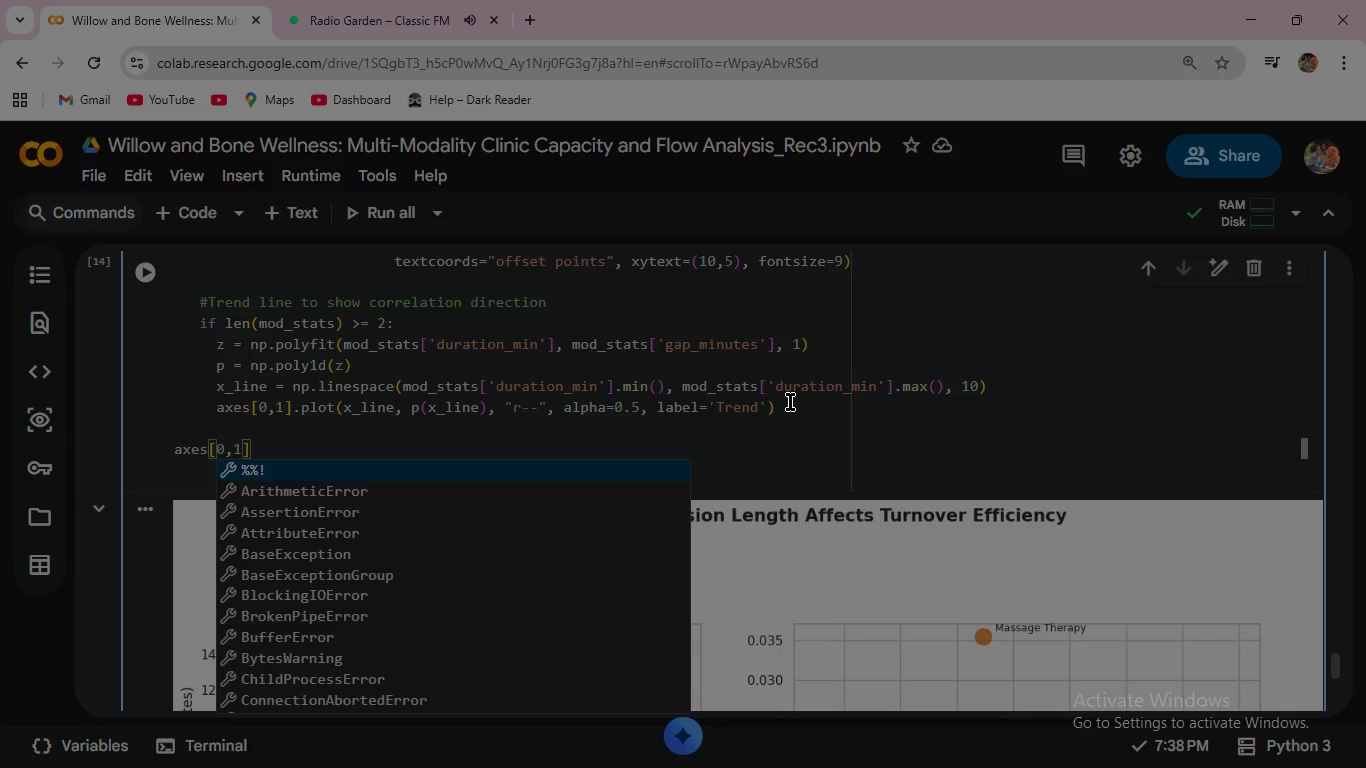 
key(1)
 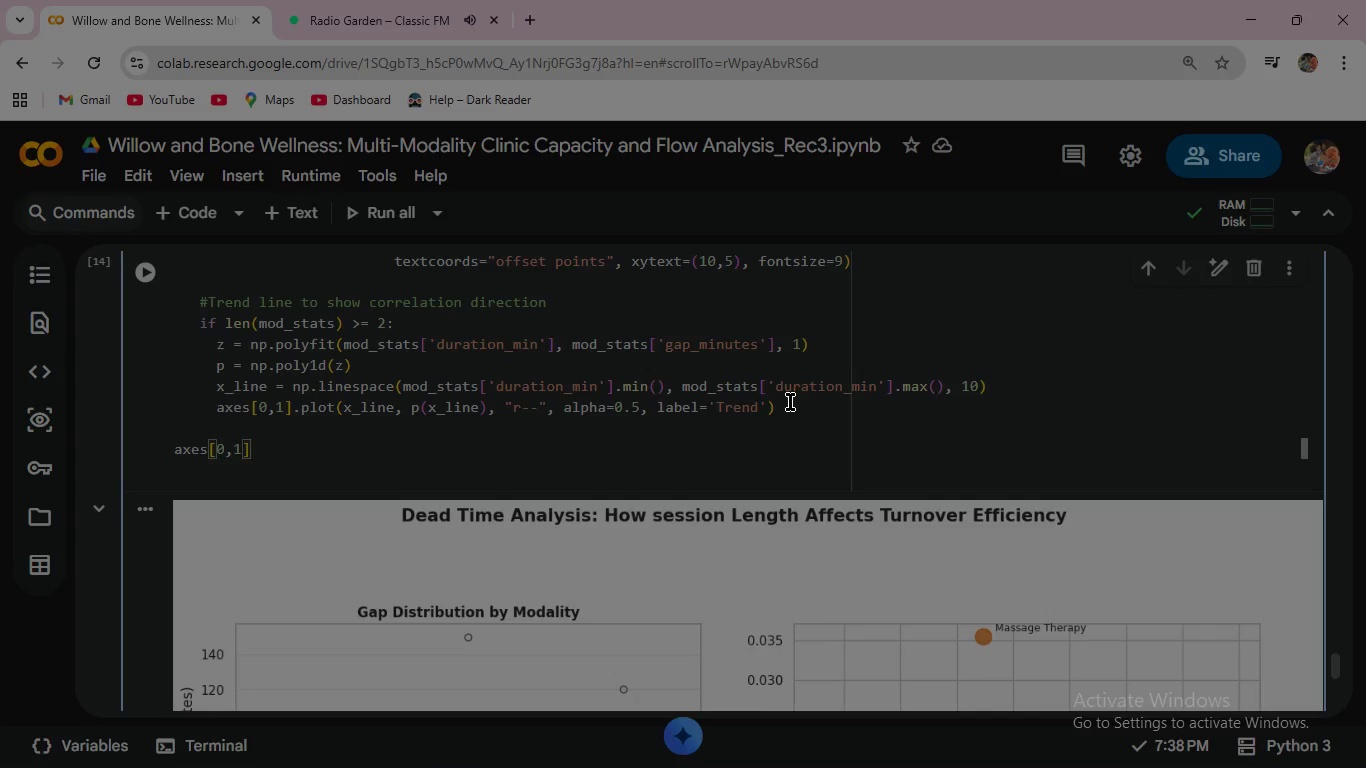 
key(ArrowRight)
 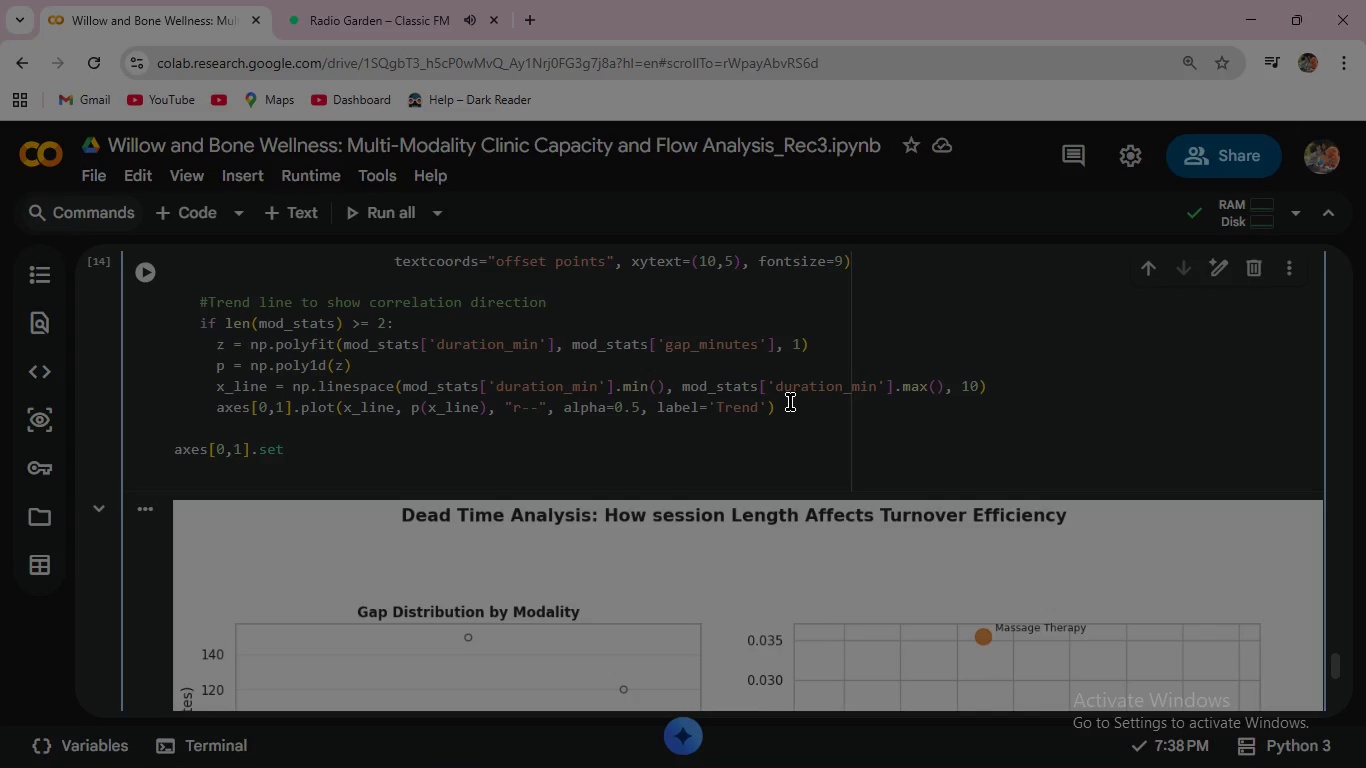 
type(.set_xlabel('Avrage Session Duration (Minutes)
 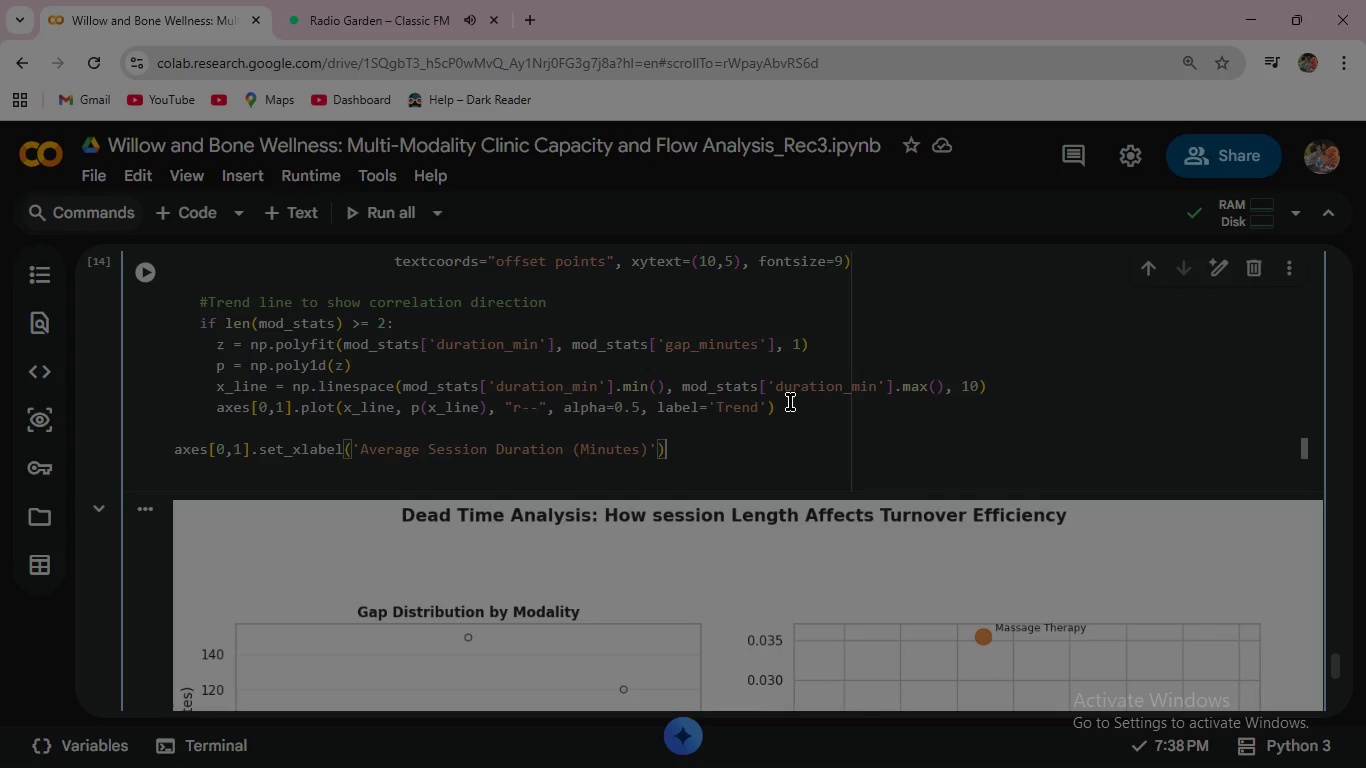 
key(ArrowRight)
 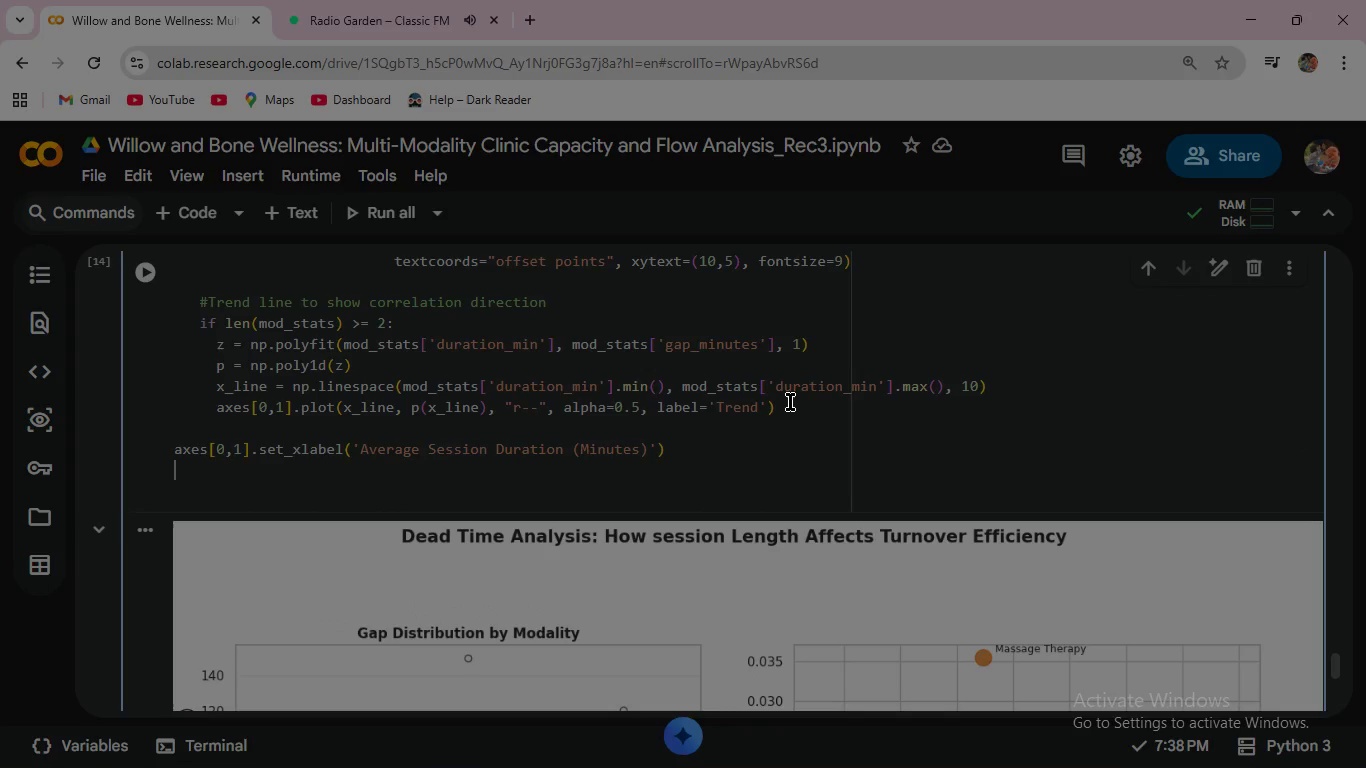 
key(ArrowRight)
 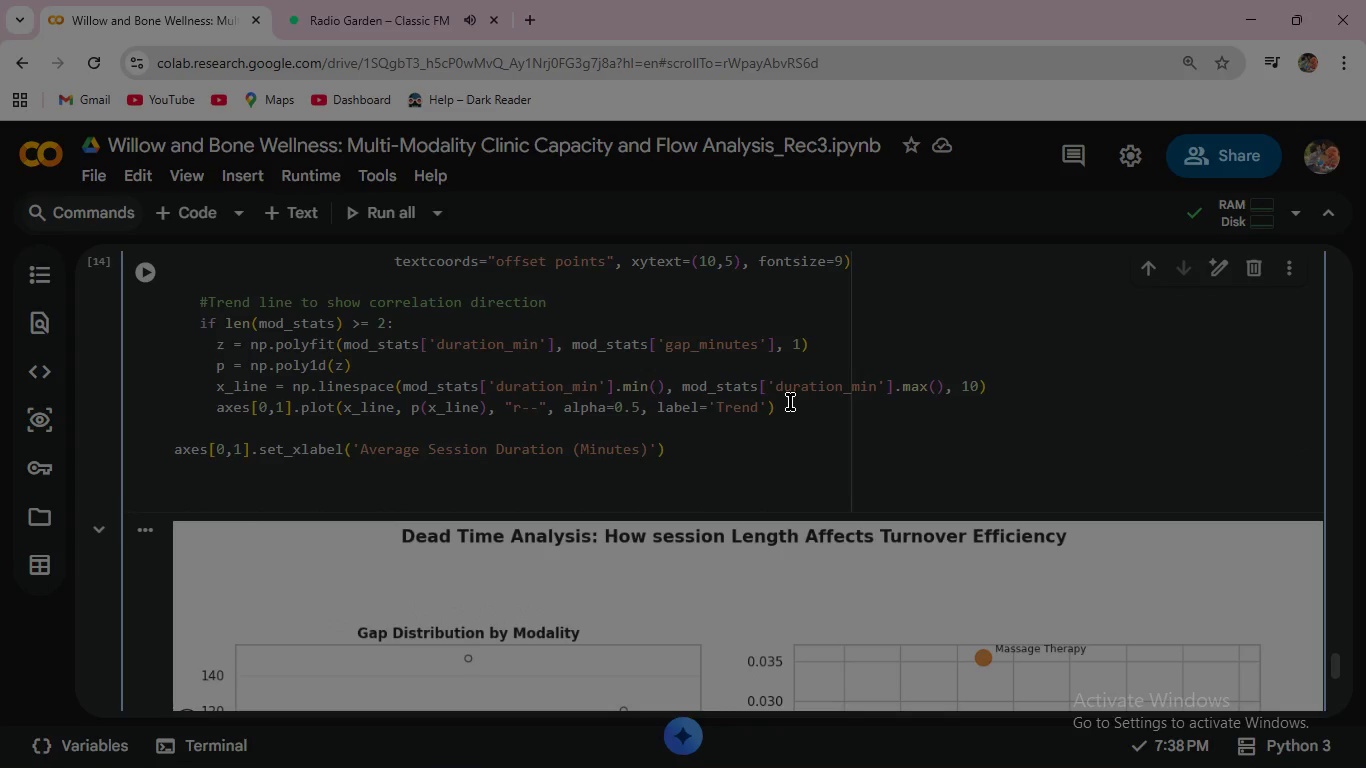 
key(ArrowRight)
 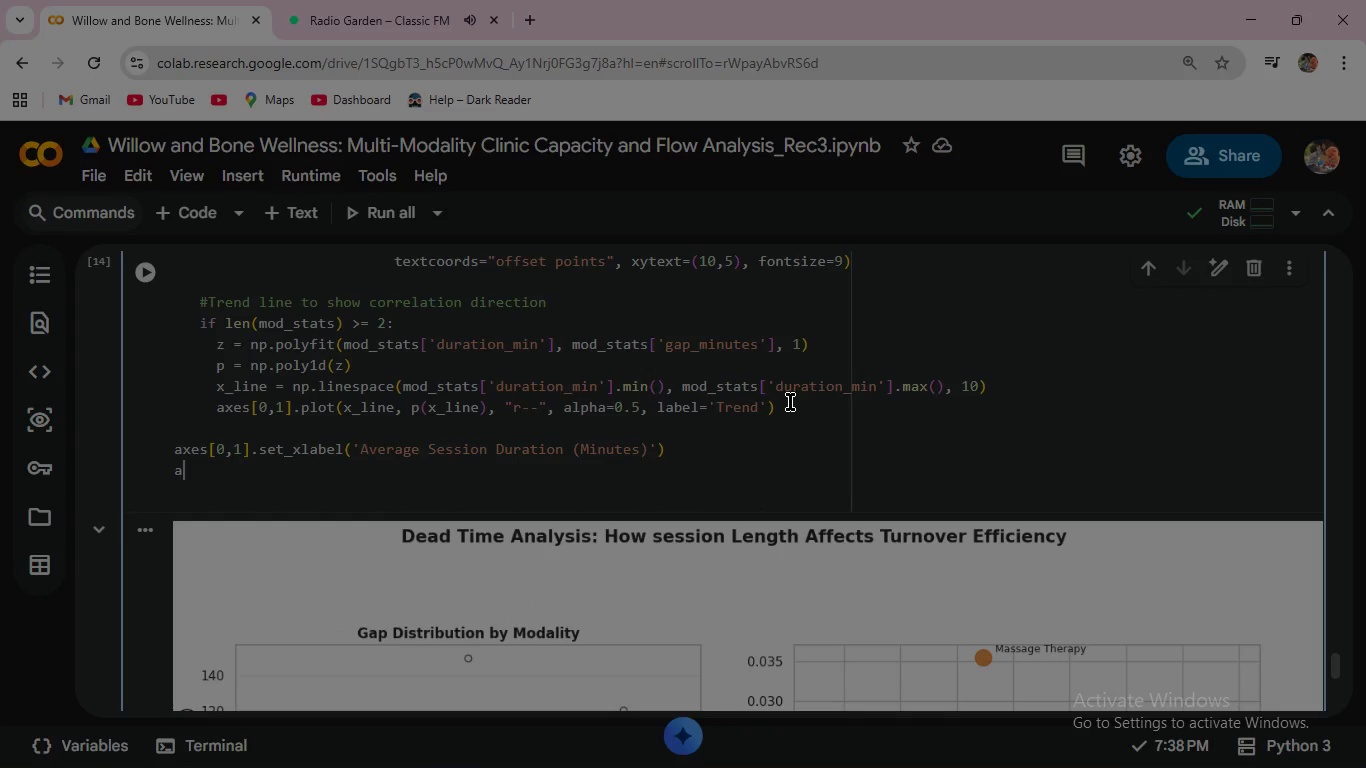 
key(Enter)
 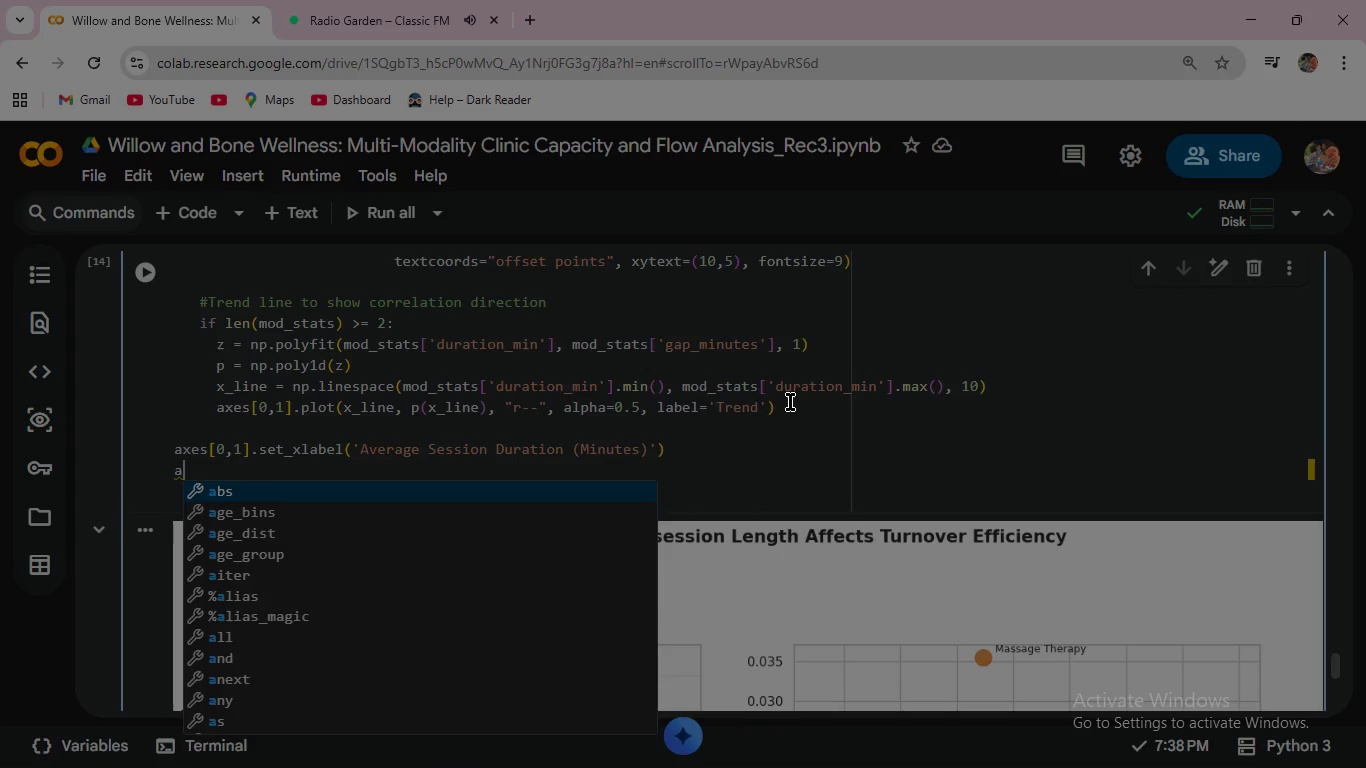 
key(A)
 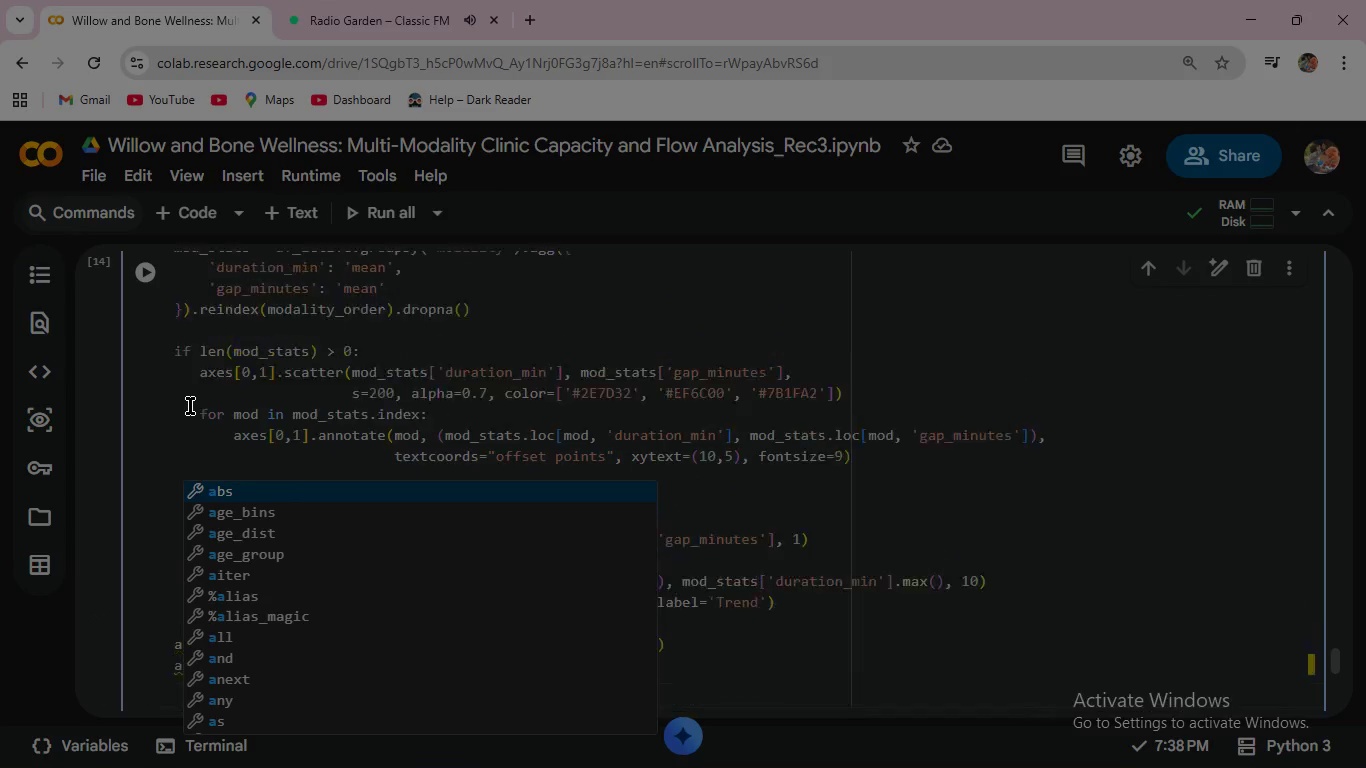 
wait(5.41)
 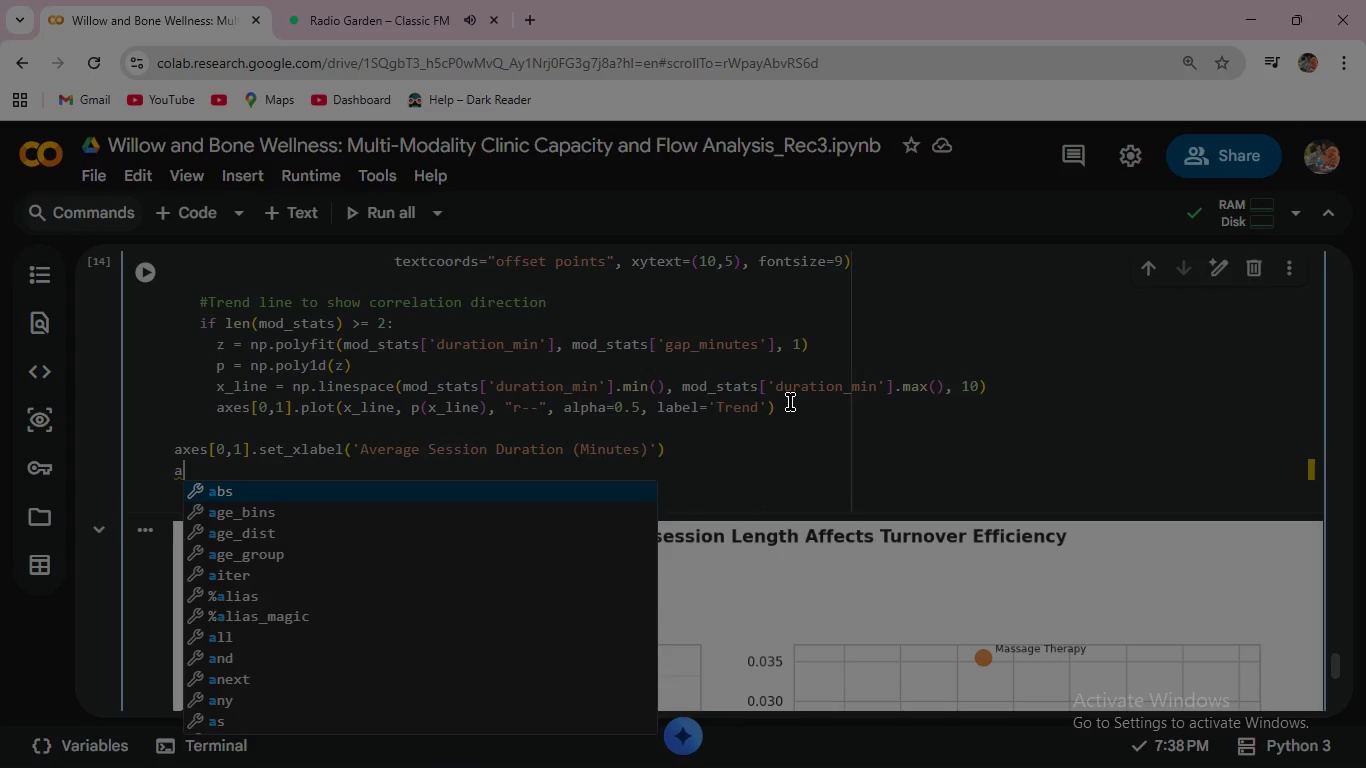 
scroll: coordinate [190, 406], scroll_direction: up, amount: 4.0
 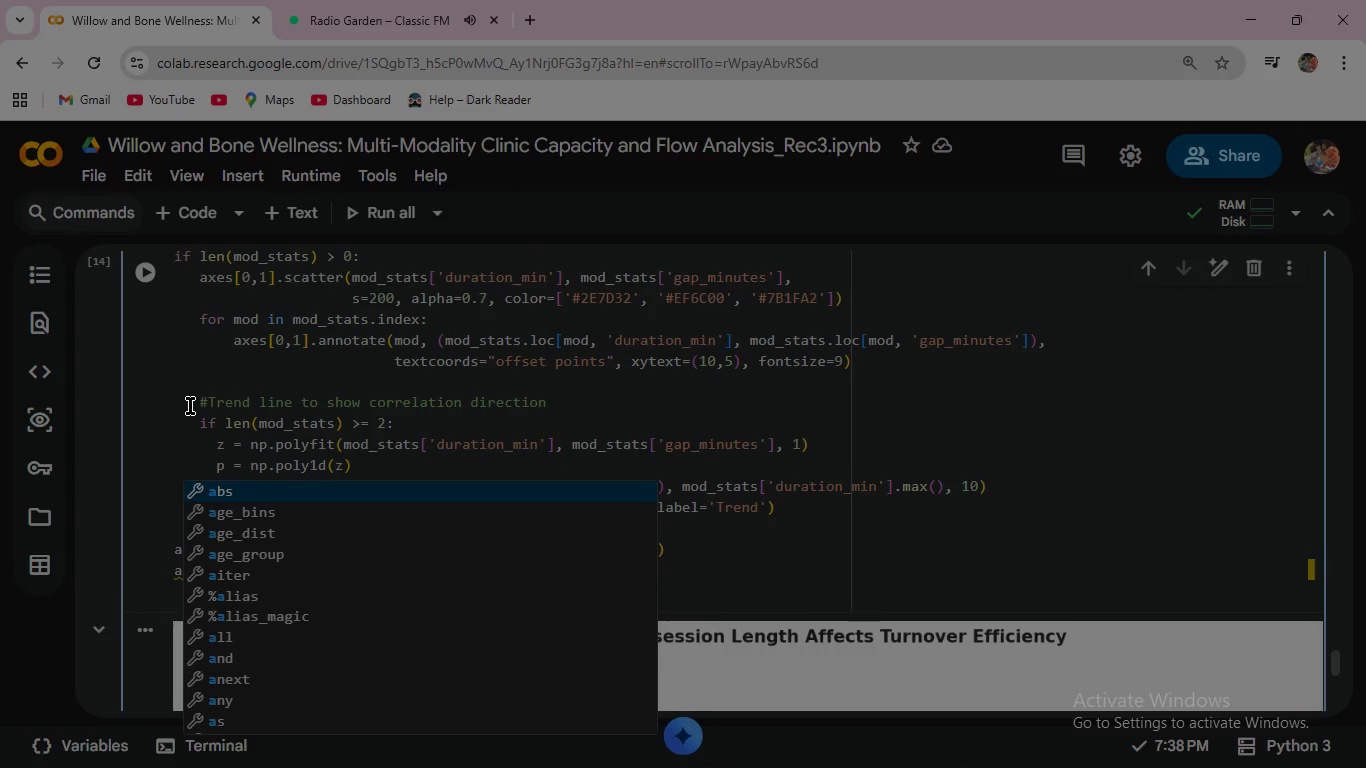 
scroll: coordinate [190, 406], scroll_direction: down, amount: 5.0
 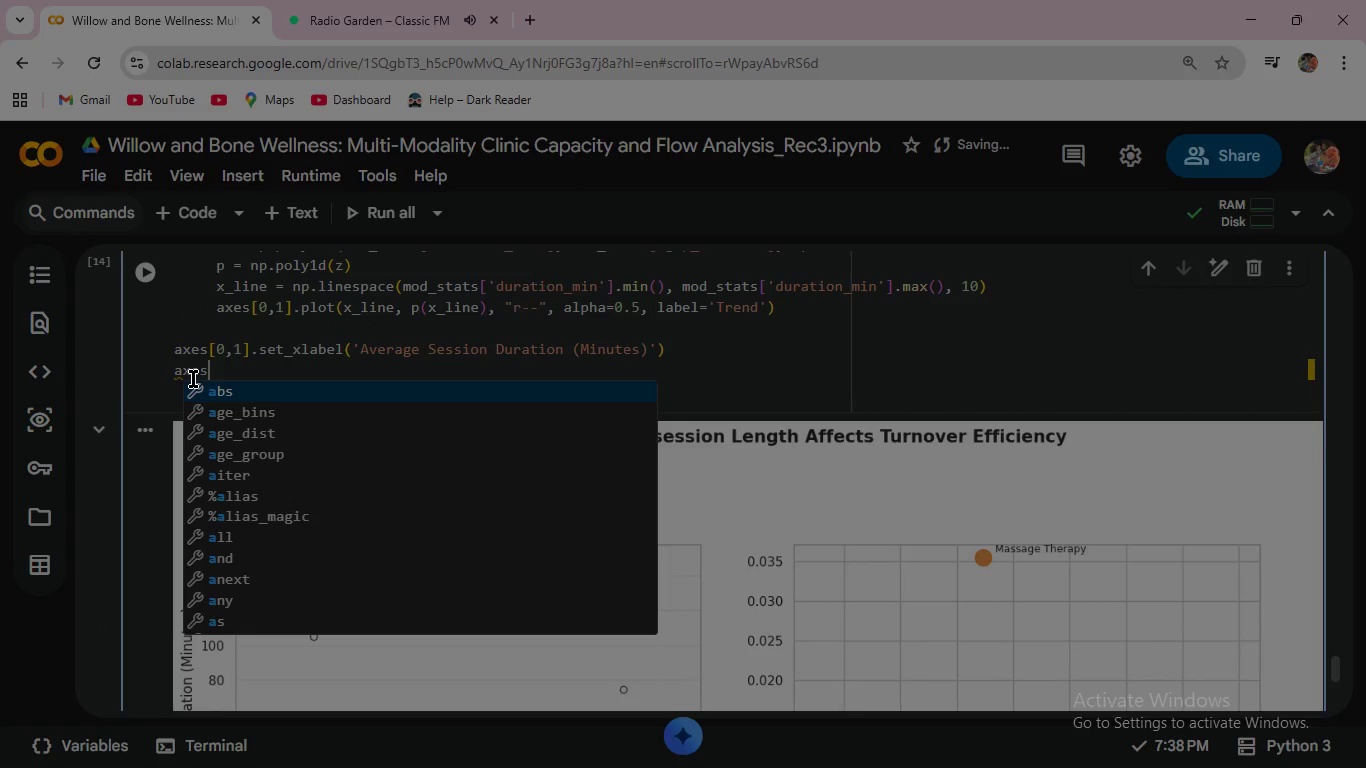 
type(xes[0,1)
 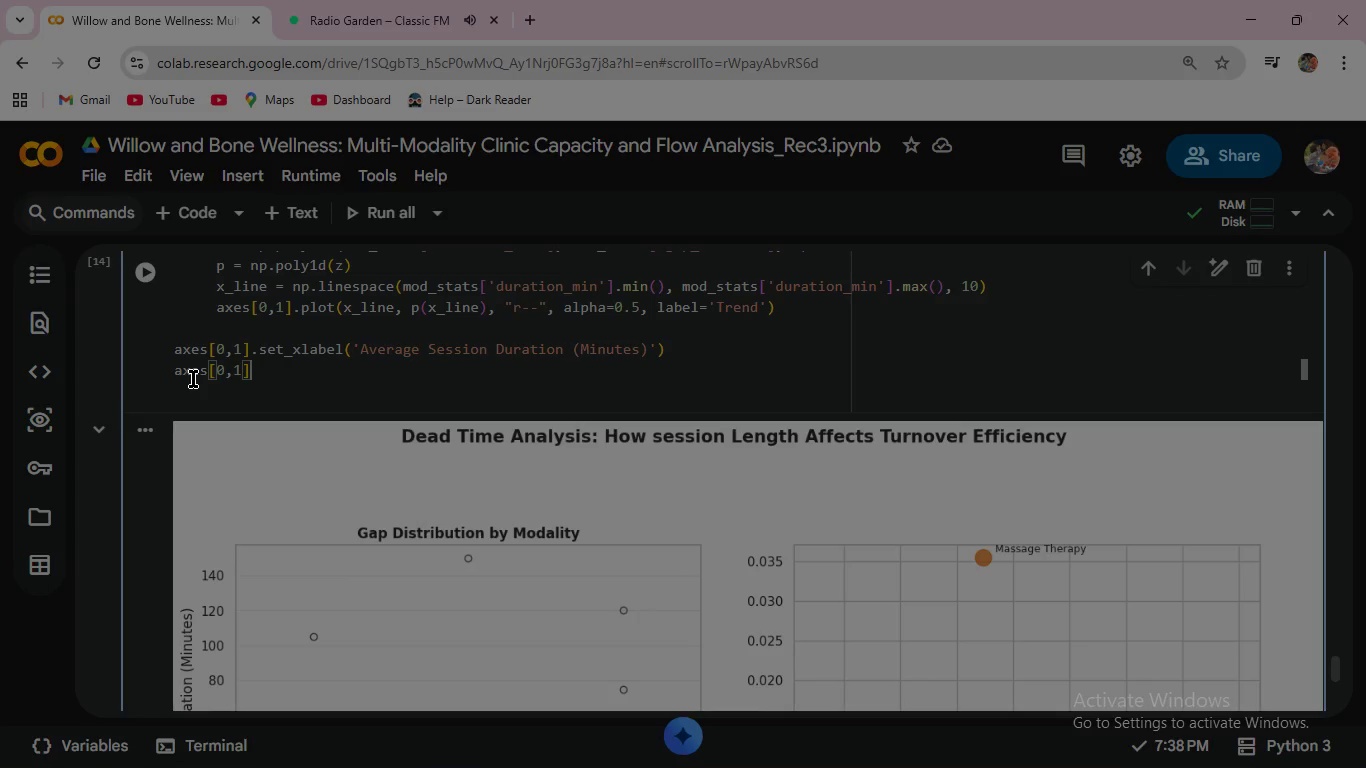 
key(ArrowRight)
 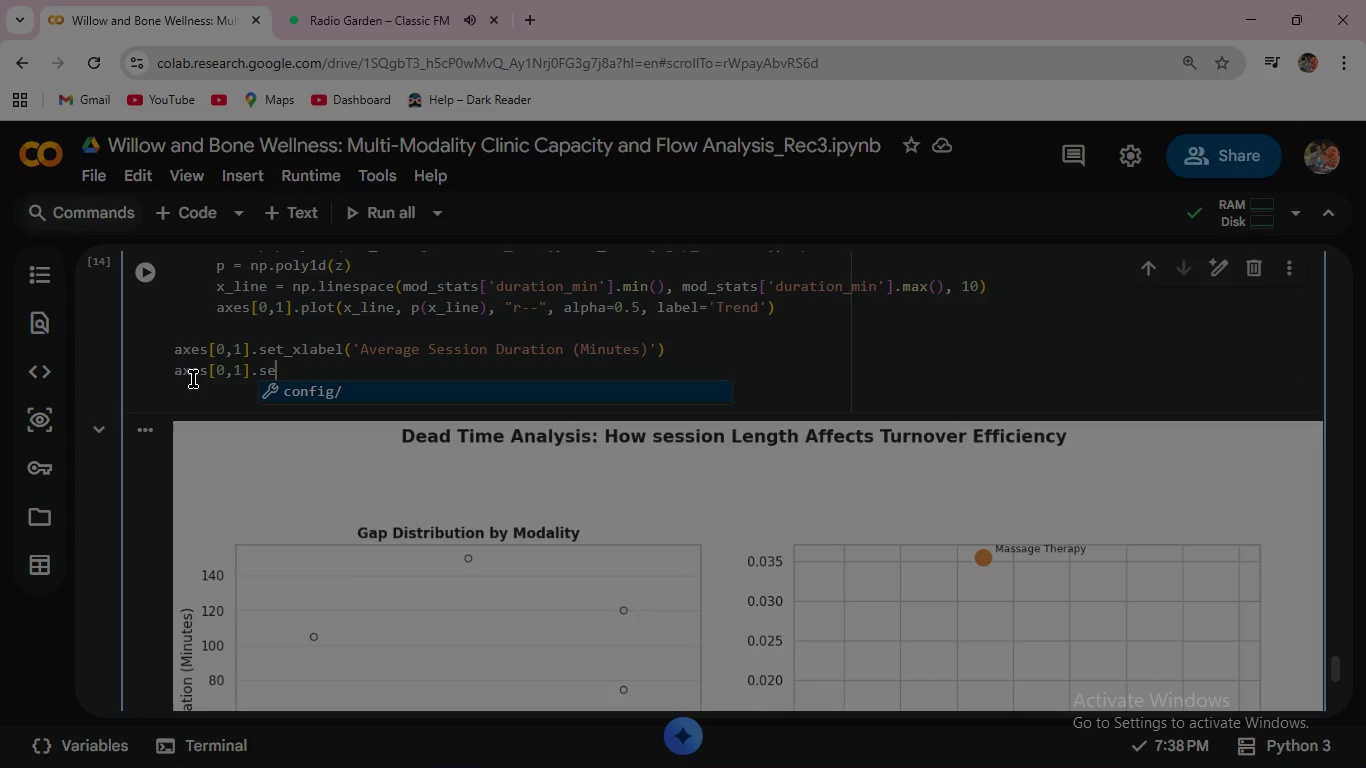 
type(.set_y)
 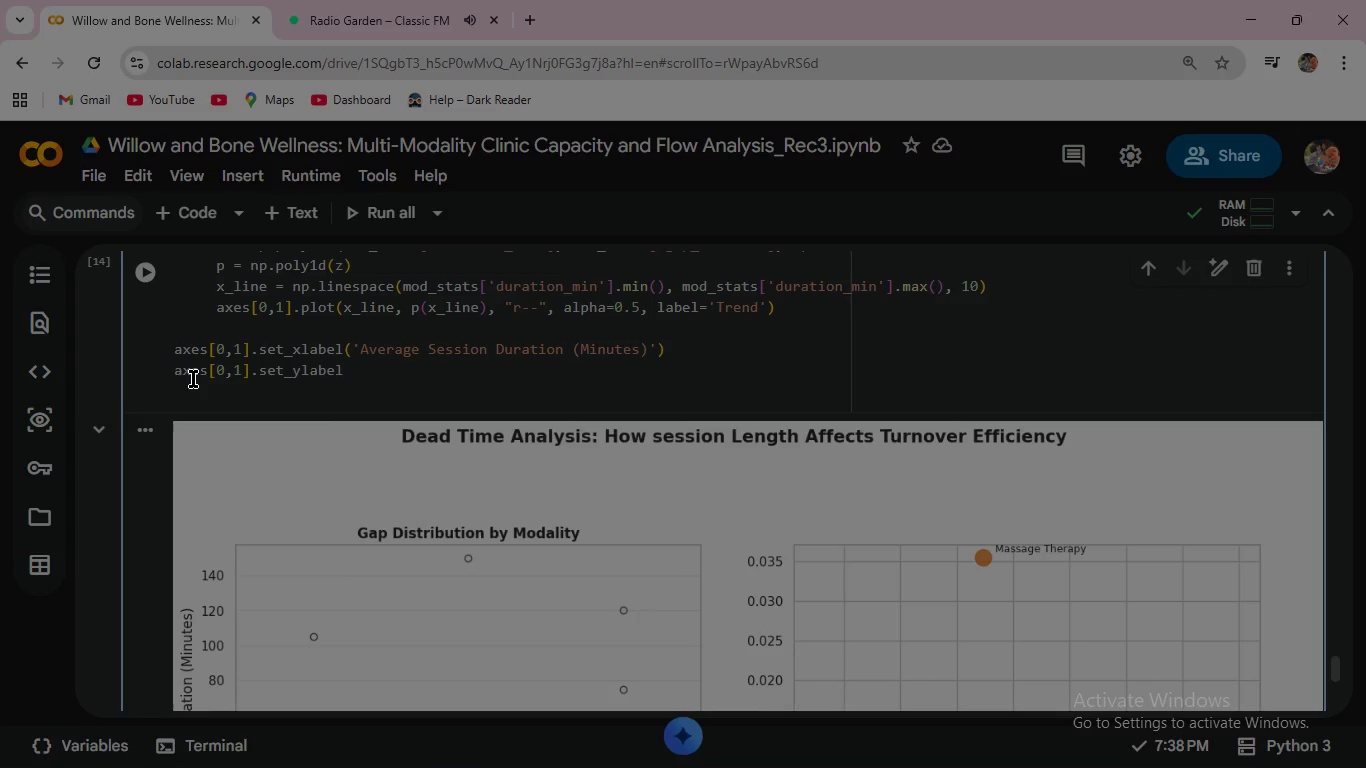 
key(Enter)
 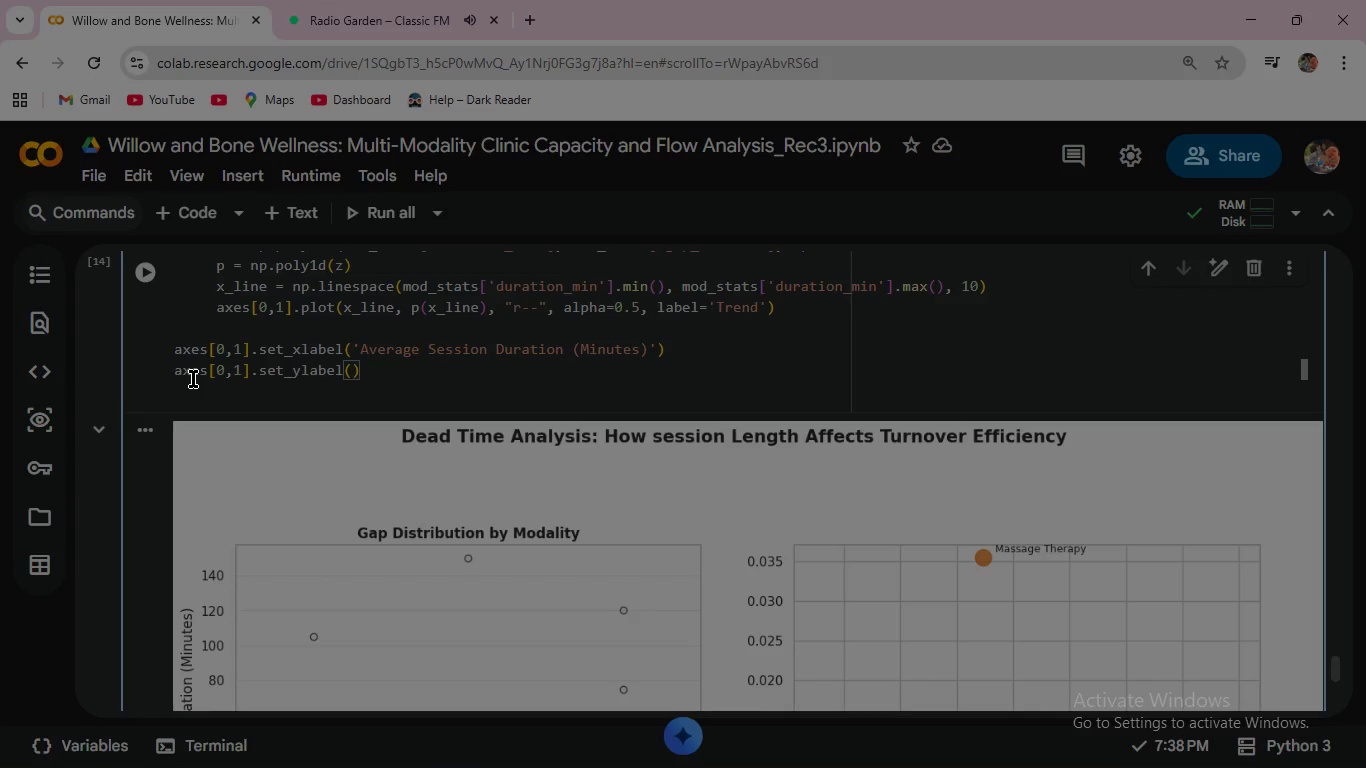 
type(('Average Gap After Session)
 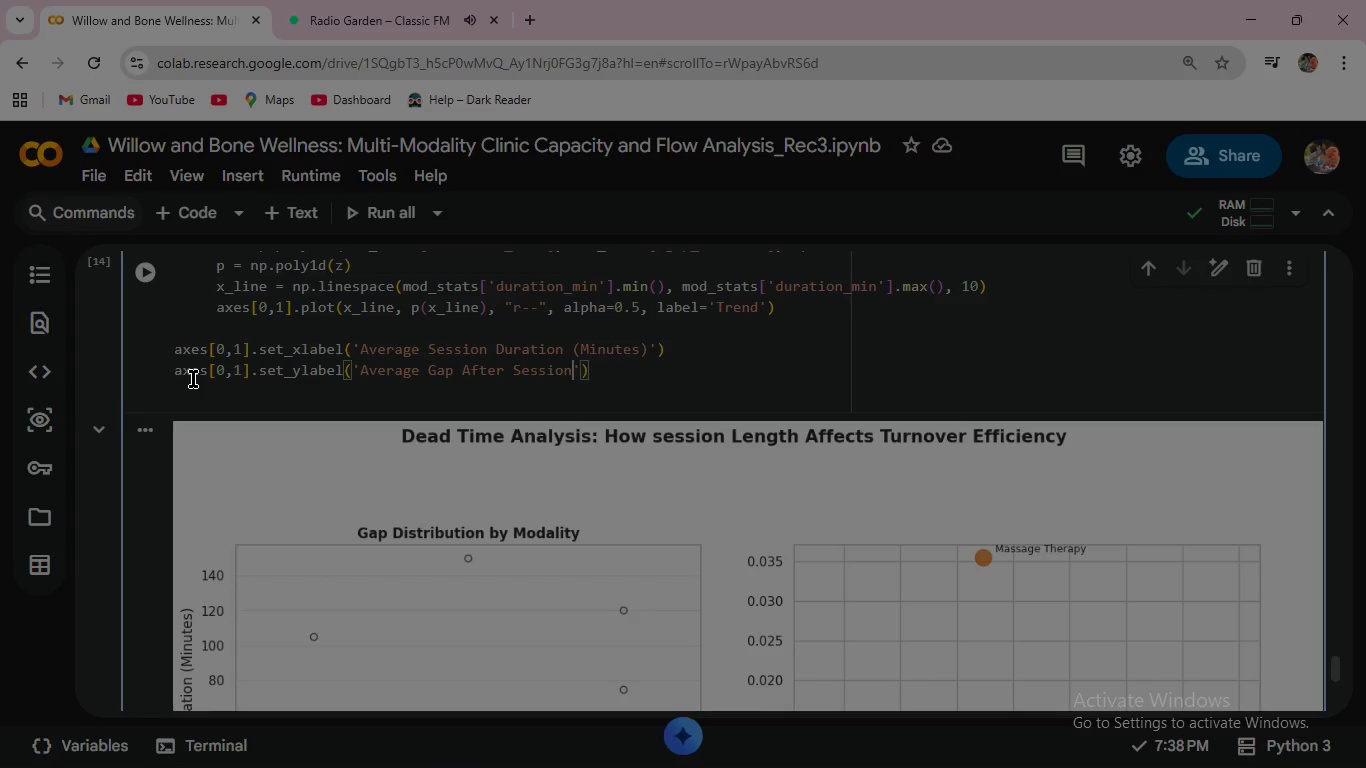 
type( (Minutes)
 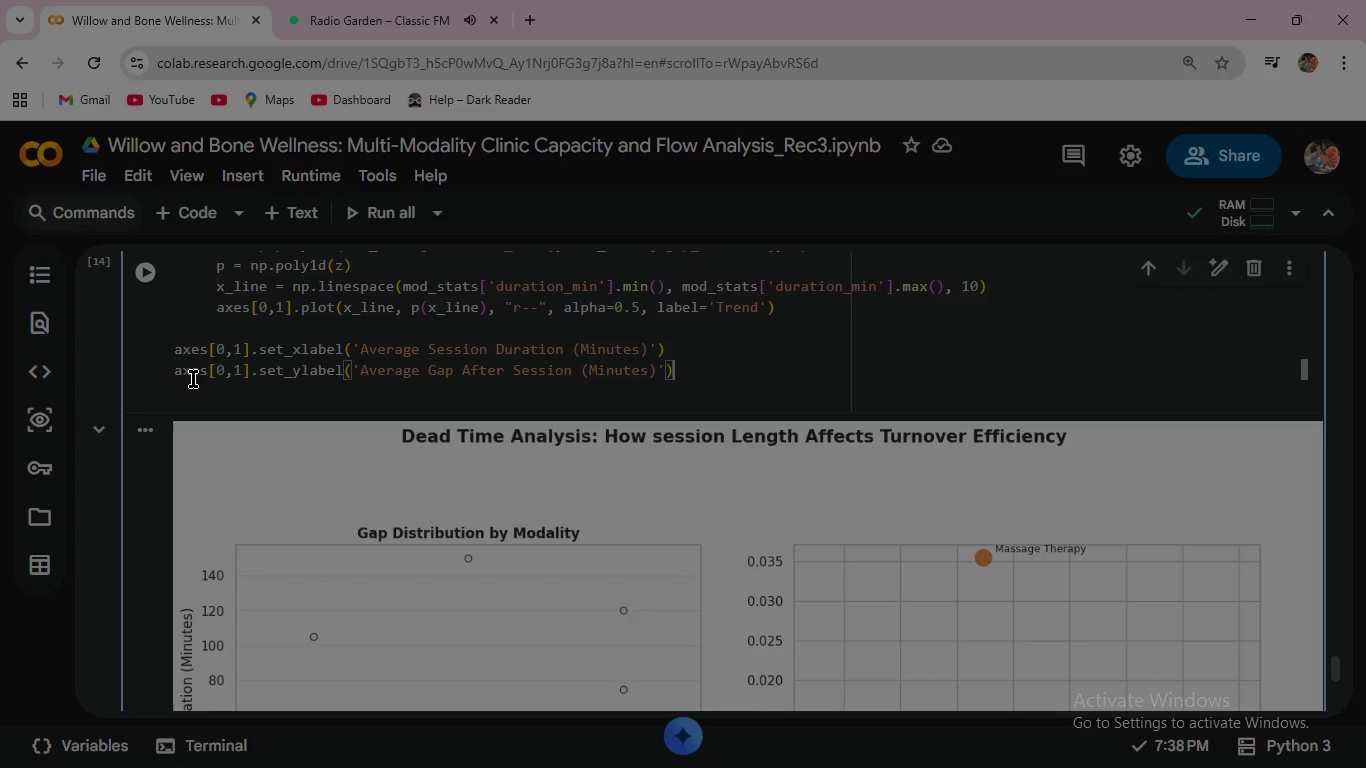 
key(ArrowRight)
 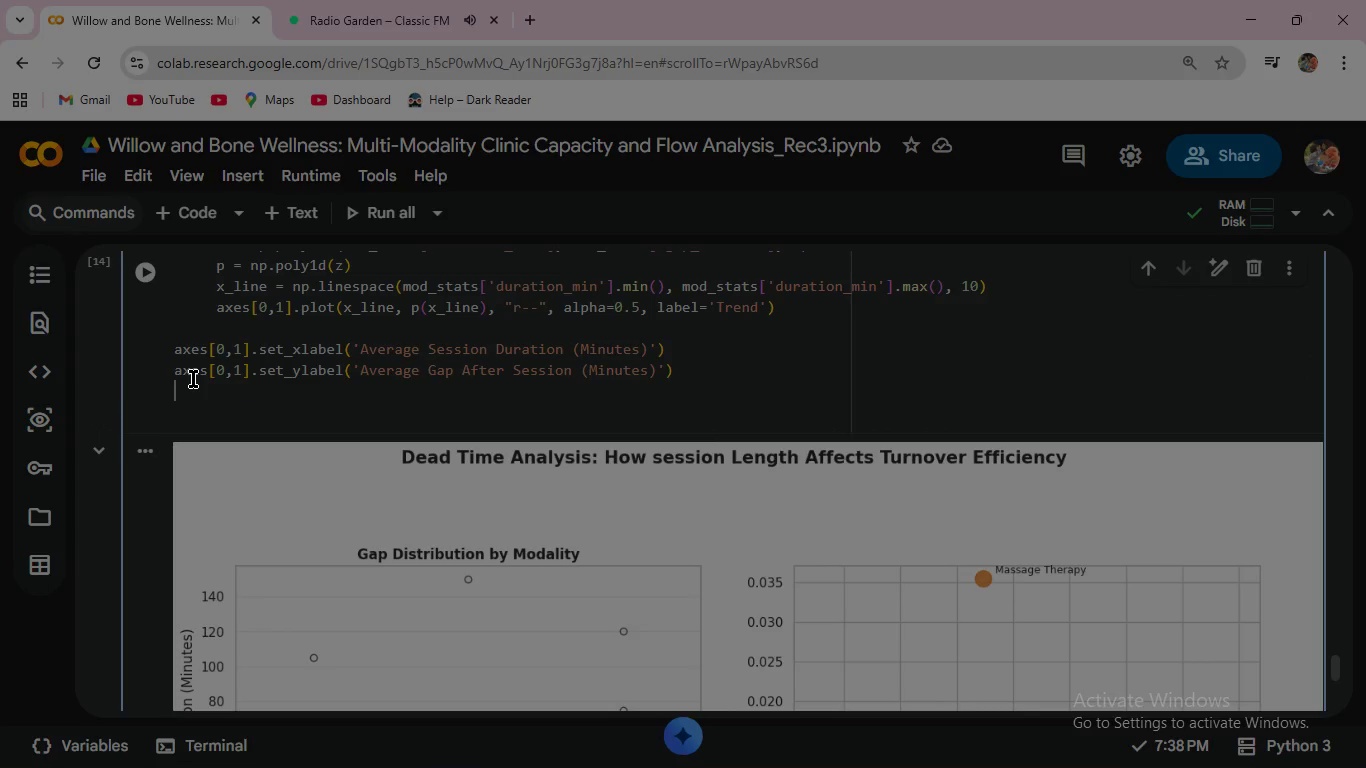 
key(ArrowRight)
 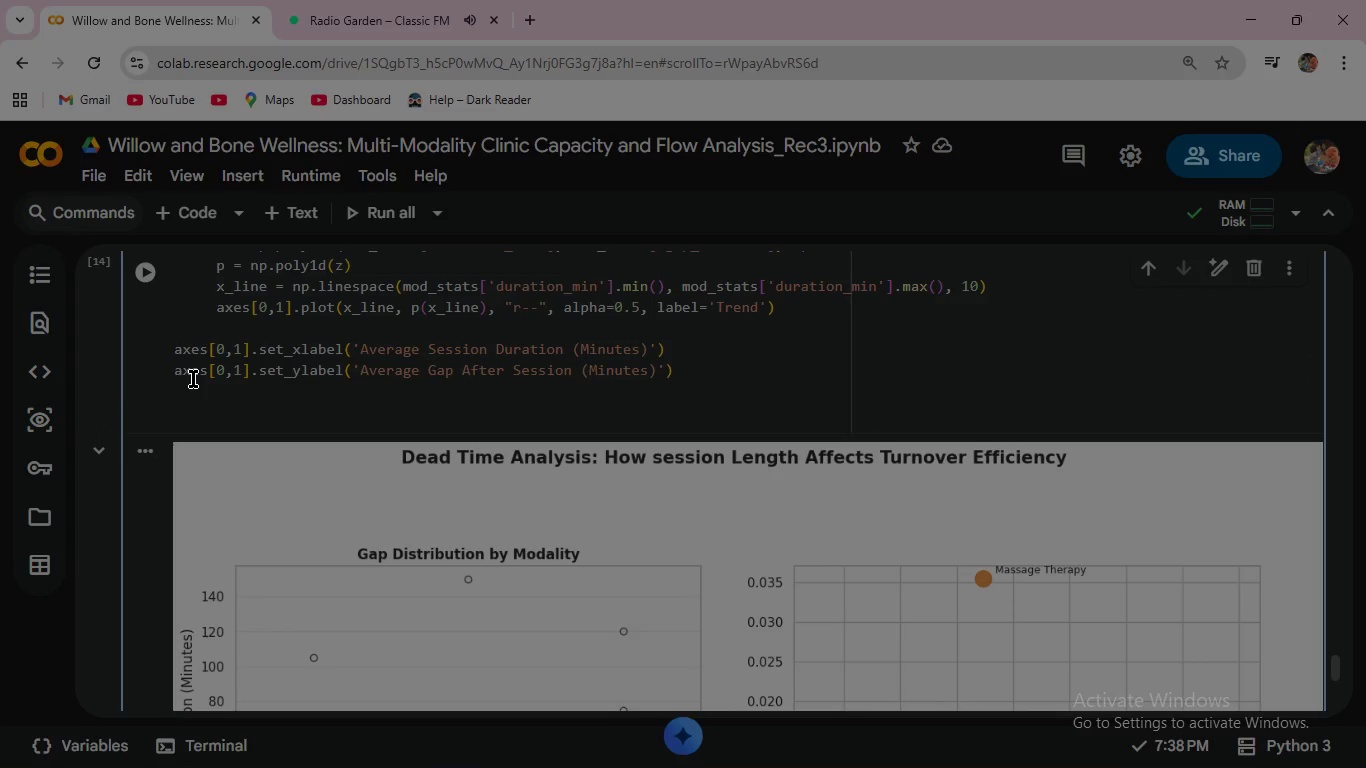 
key(ArrowRight)
 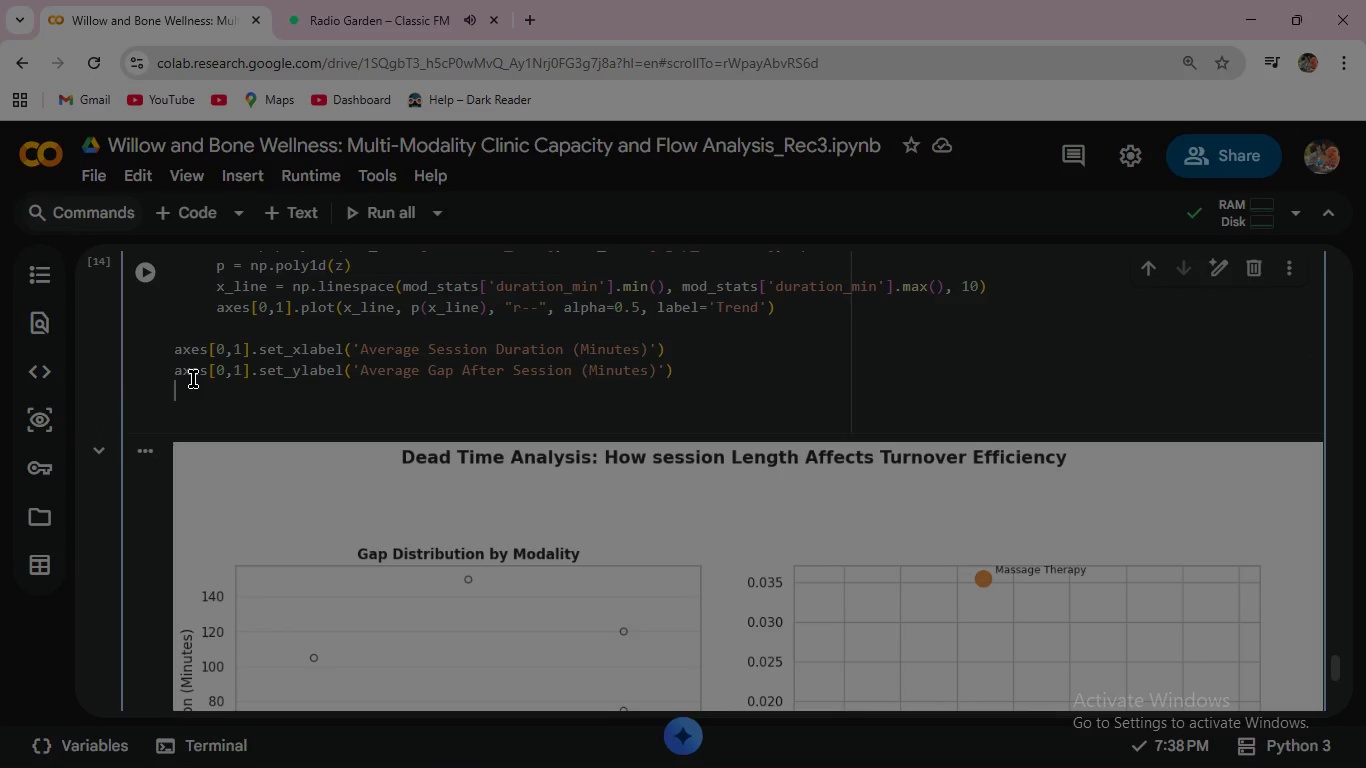 
key(Enter)
 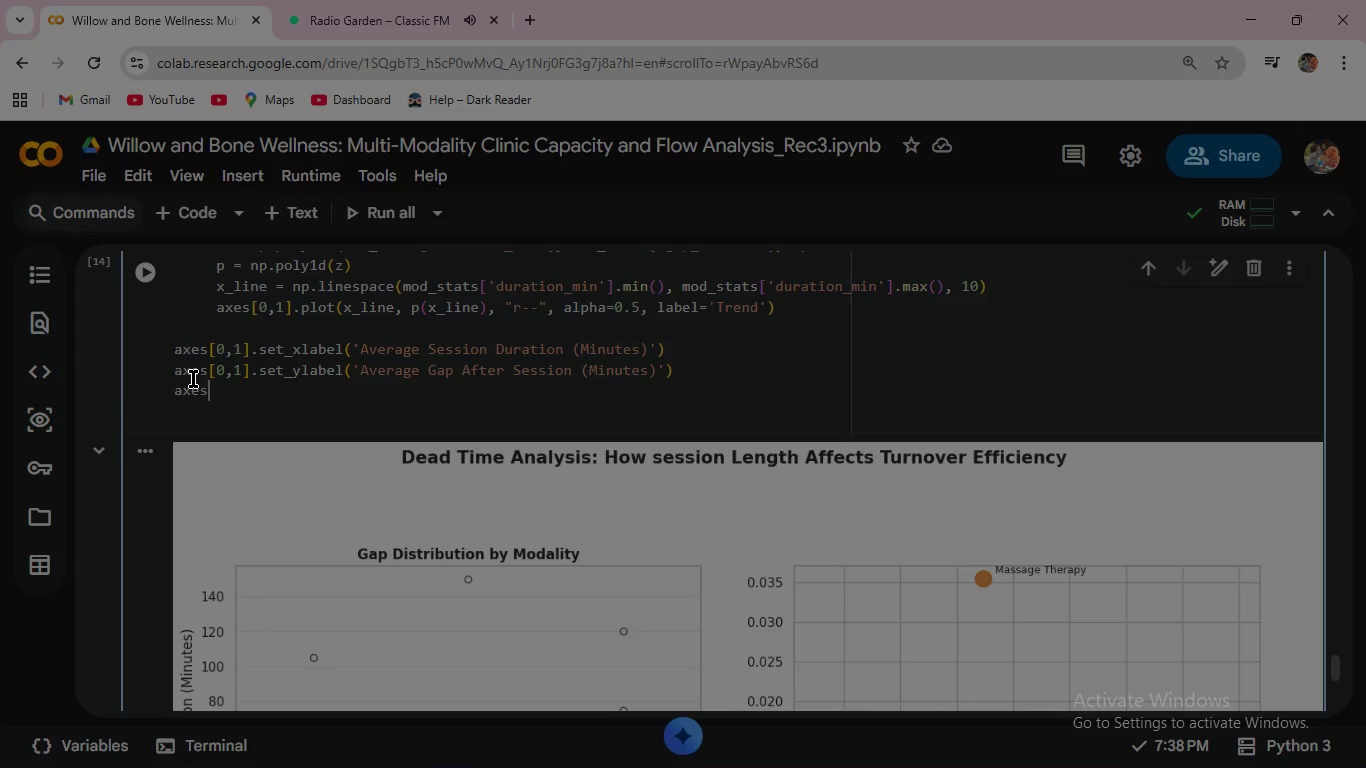 
type(axes)
 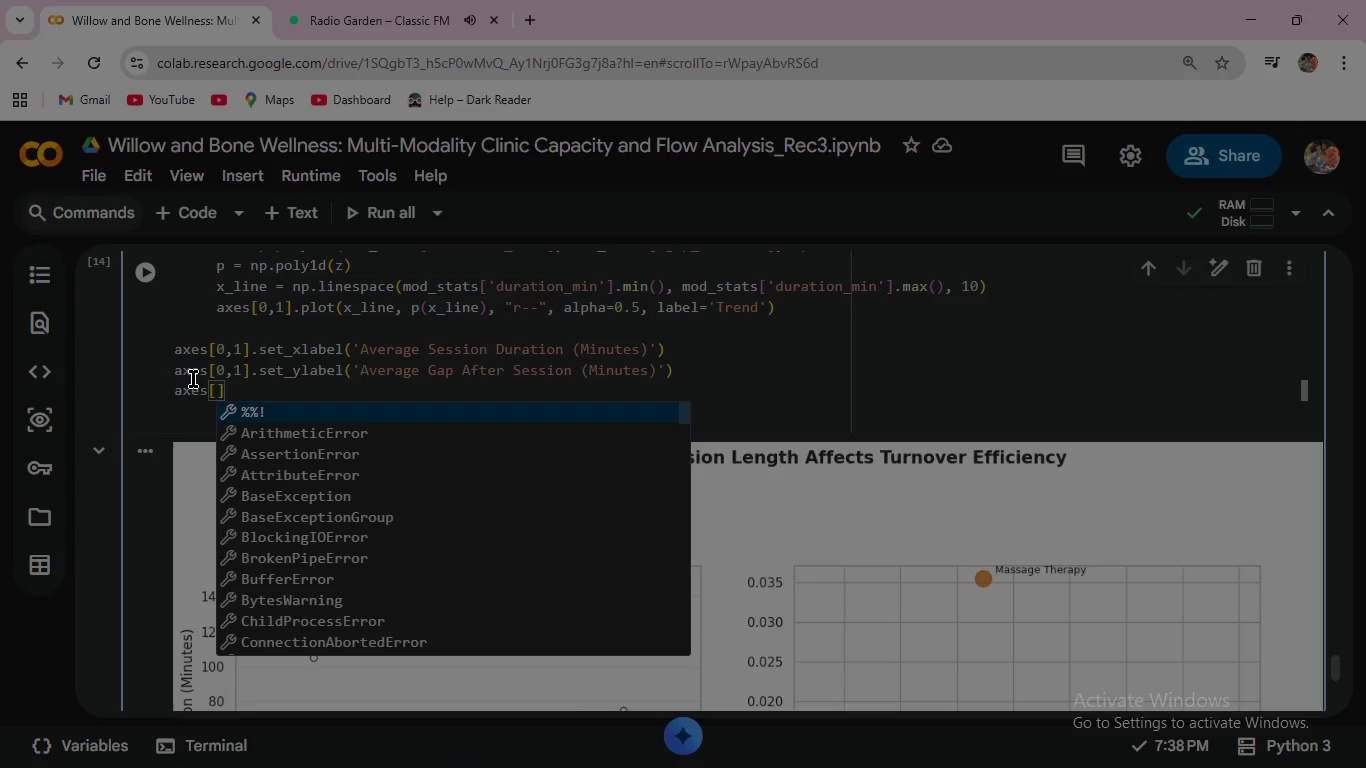 
key(BracketLeft)
 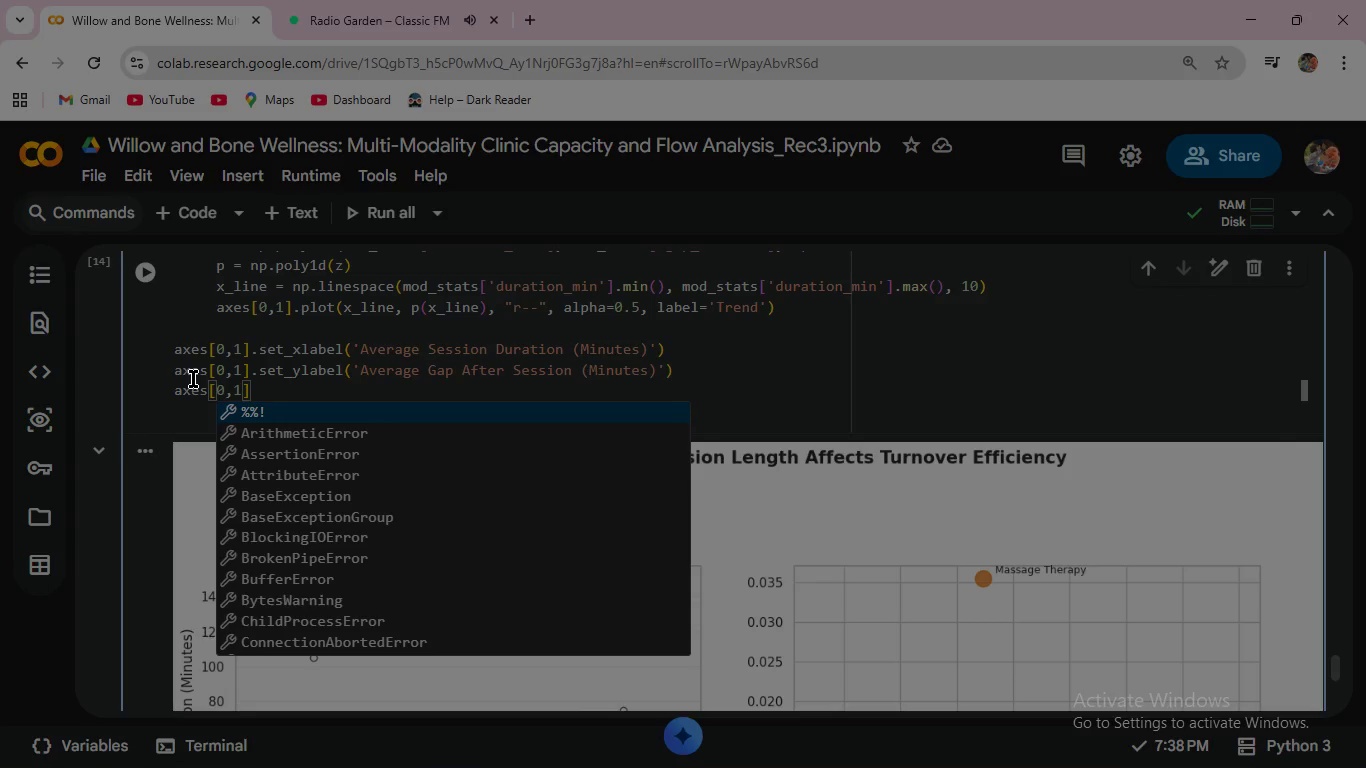 
key(0)
 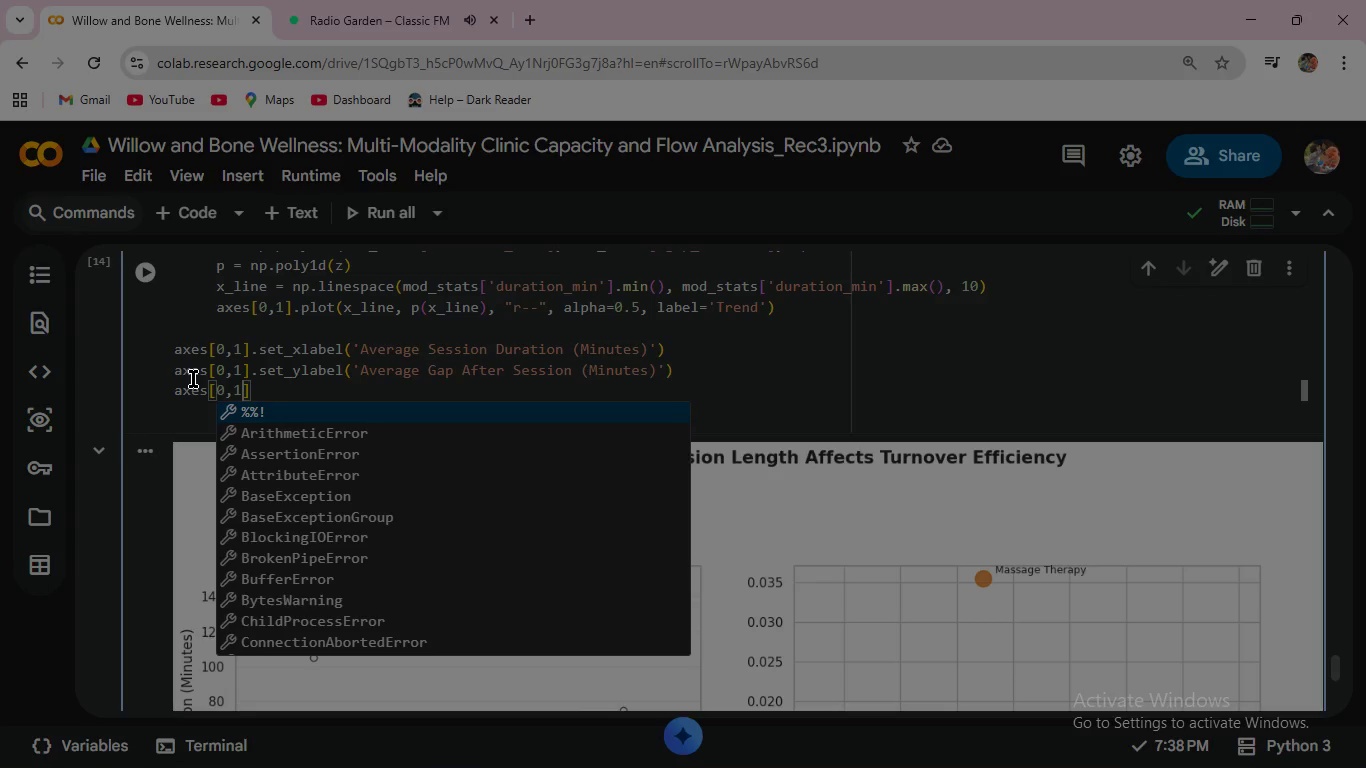 
key(Comma)
 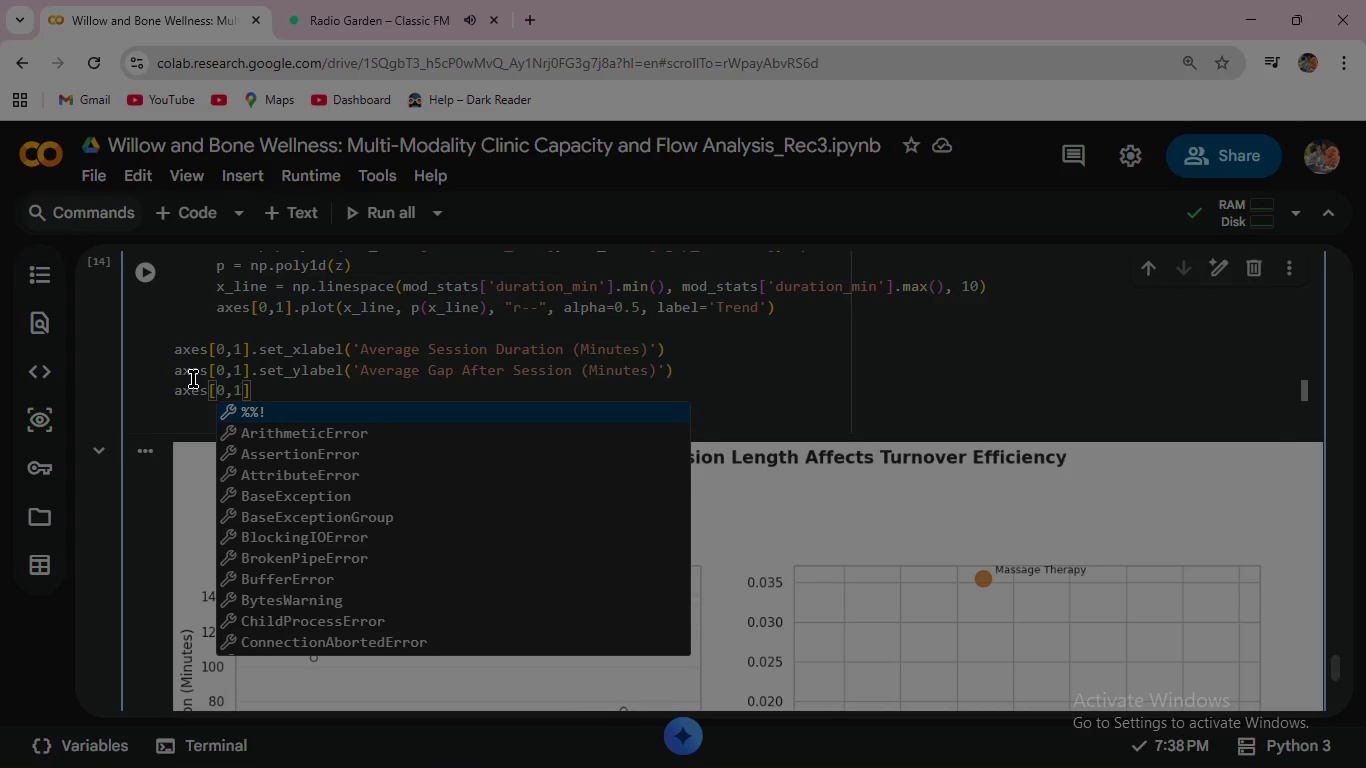 
key(1)
 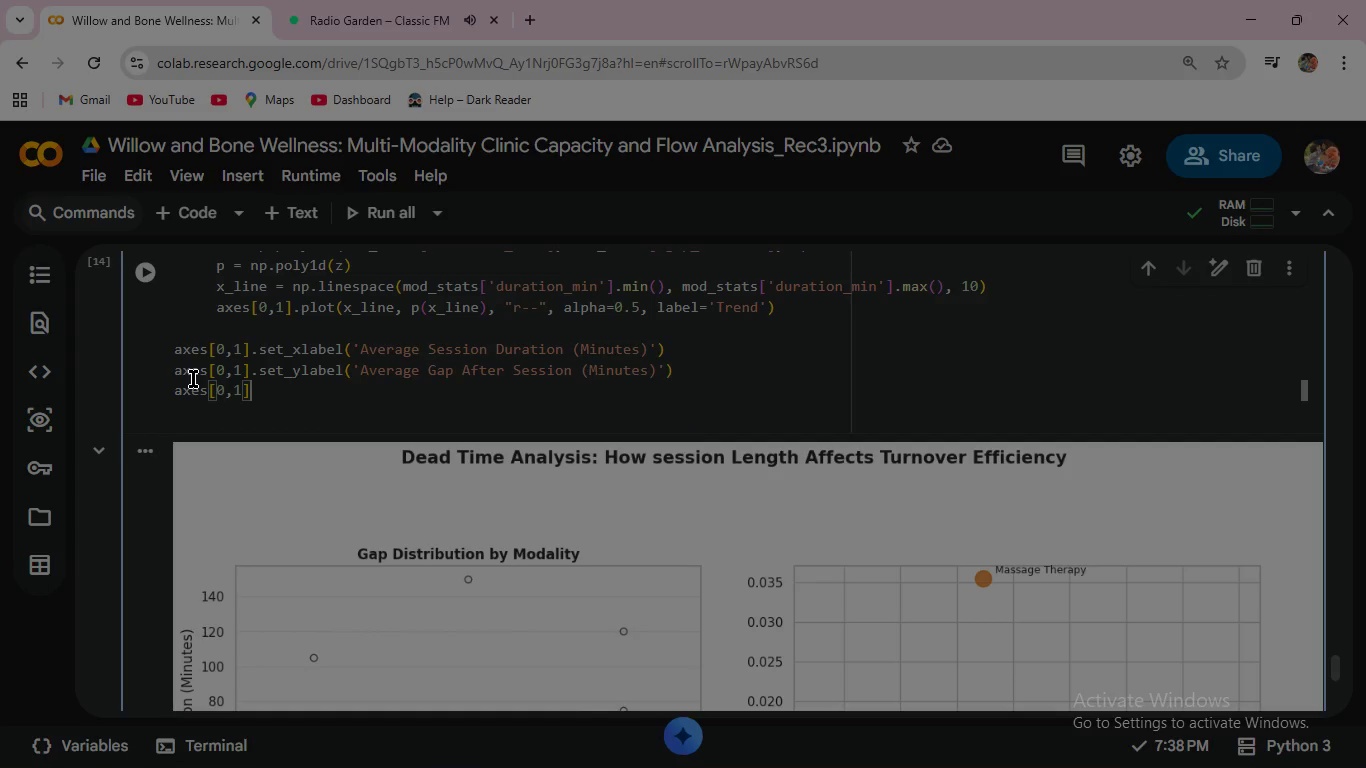 
key(ArrowRight)
 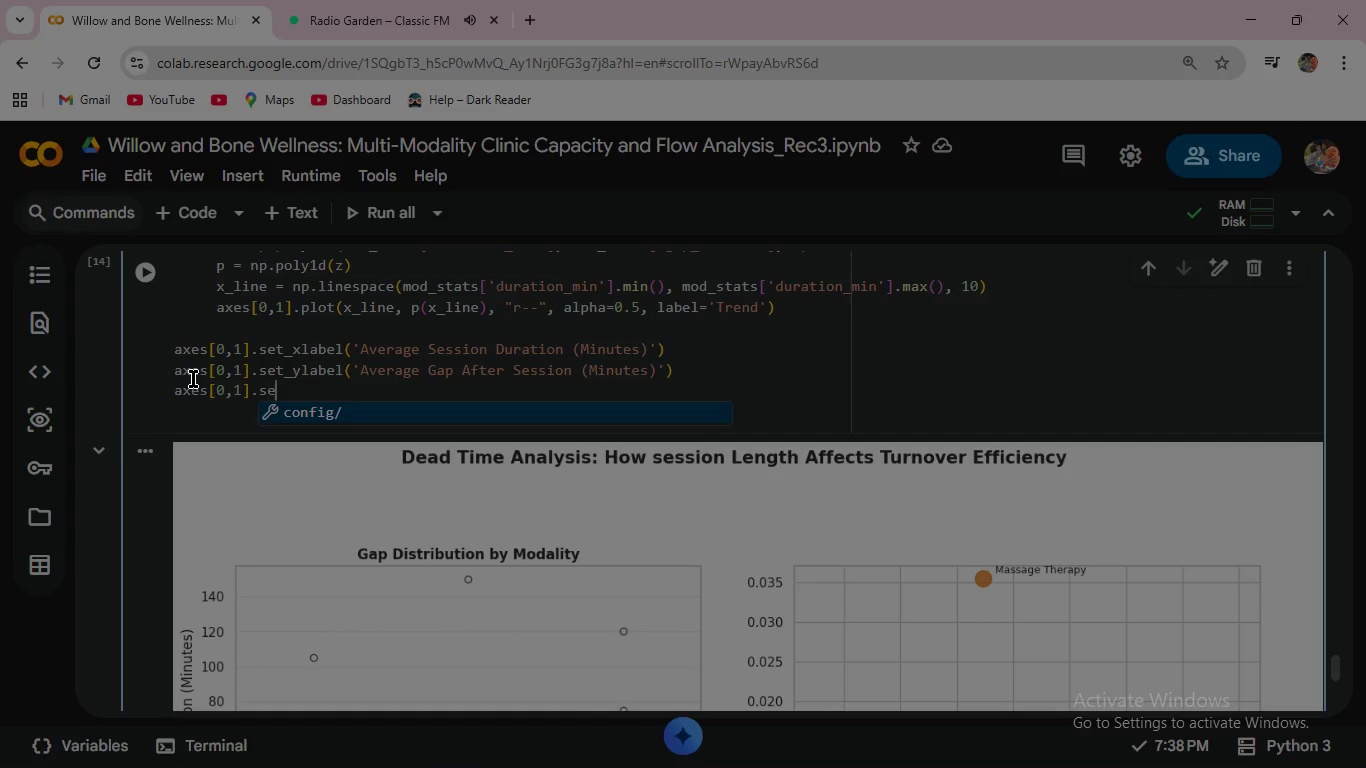 
type(.set_title('Session Length Vs Turn)
 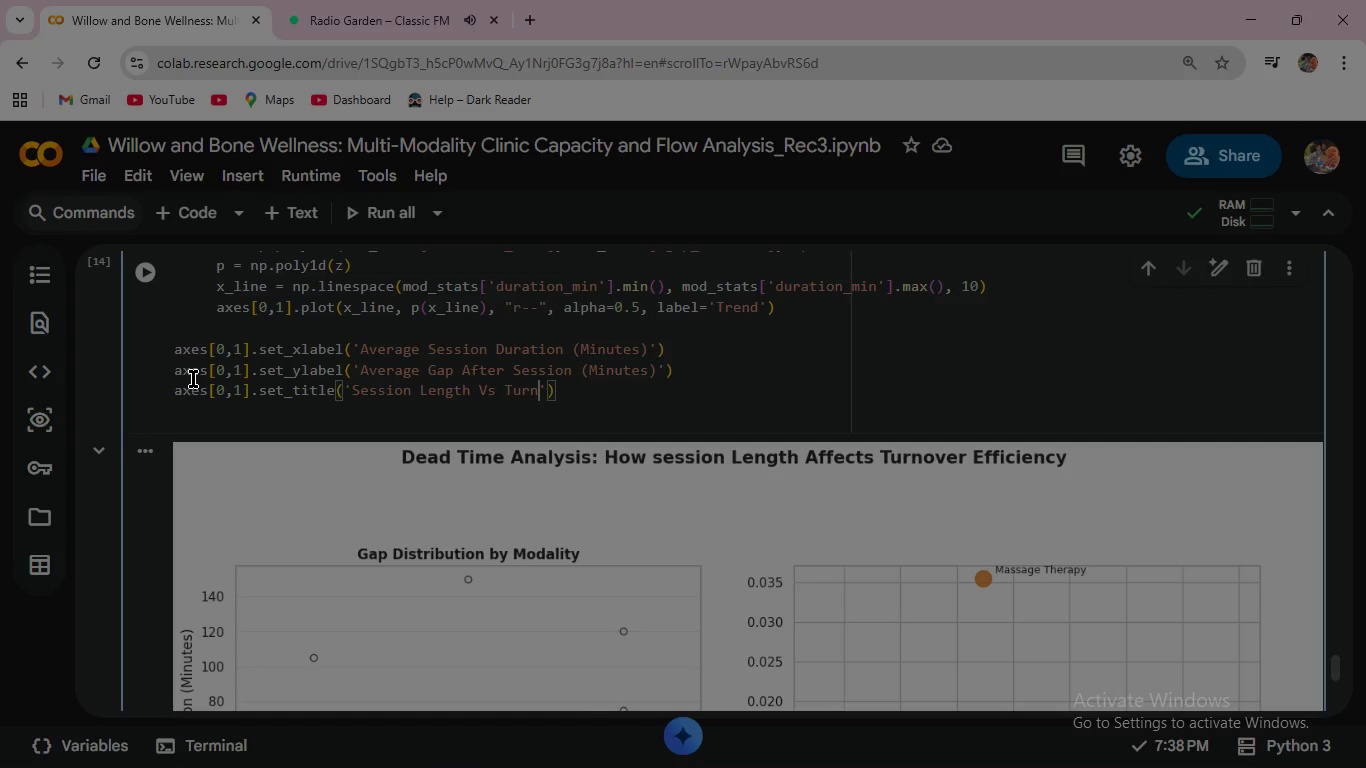 
type(over Gap)
 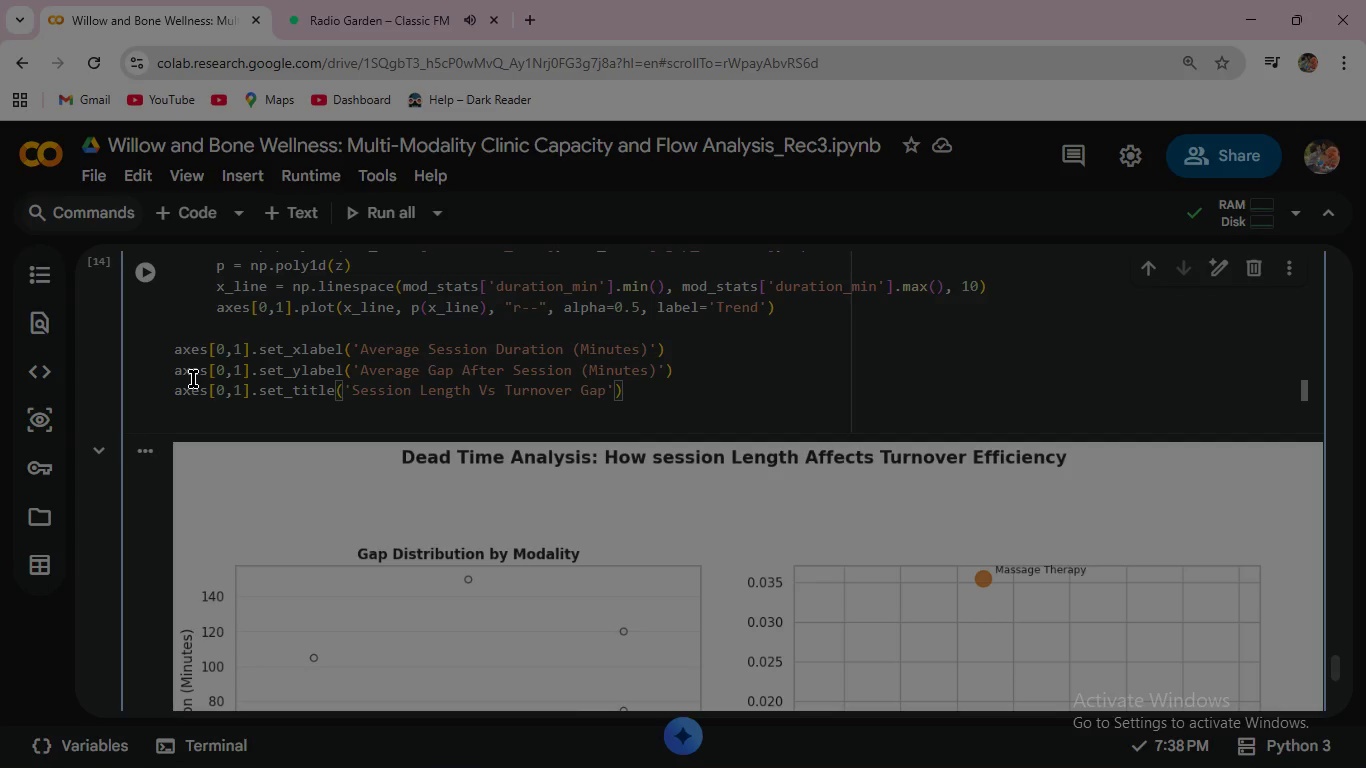 
key(ArrowRight)
 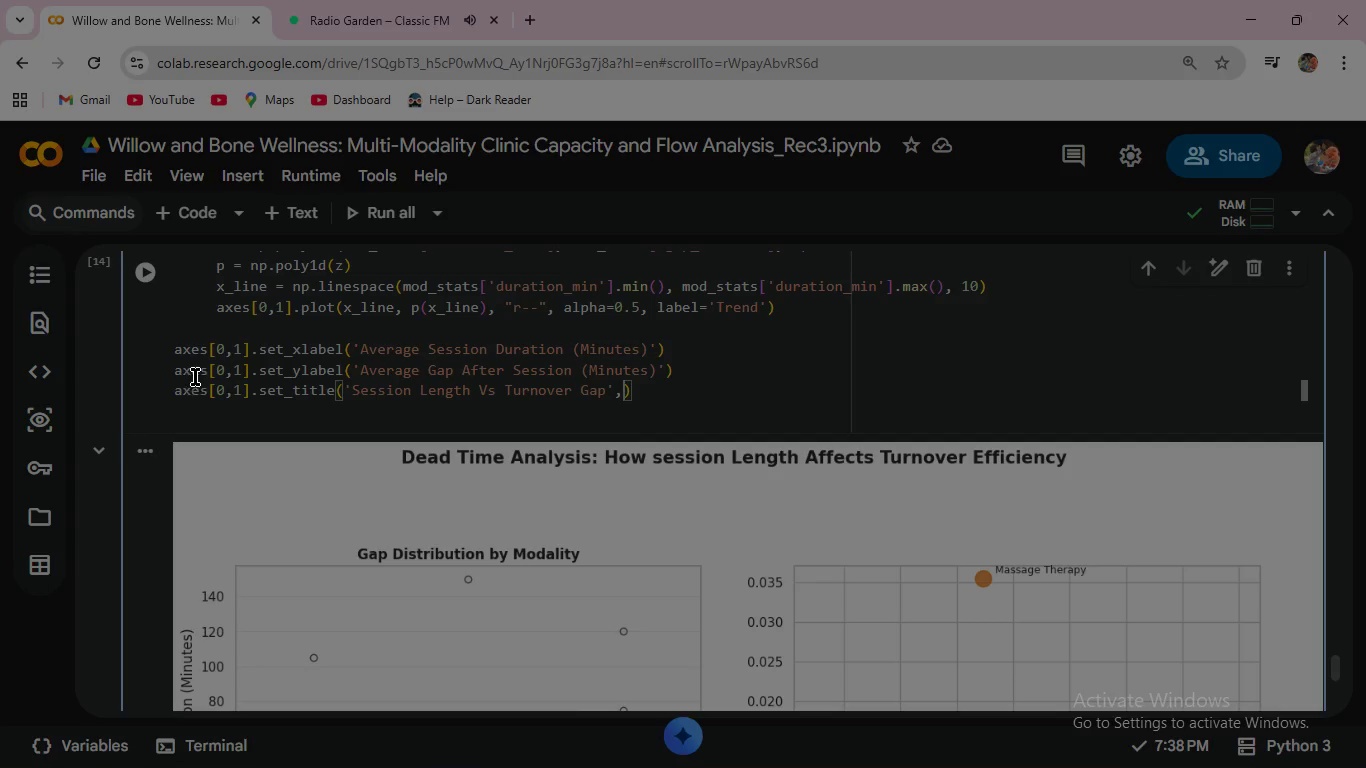 
key(Comma)
 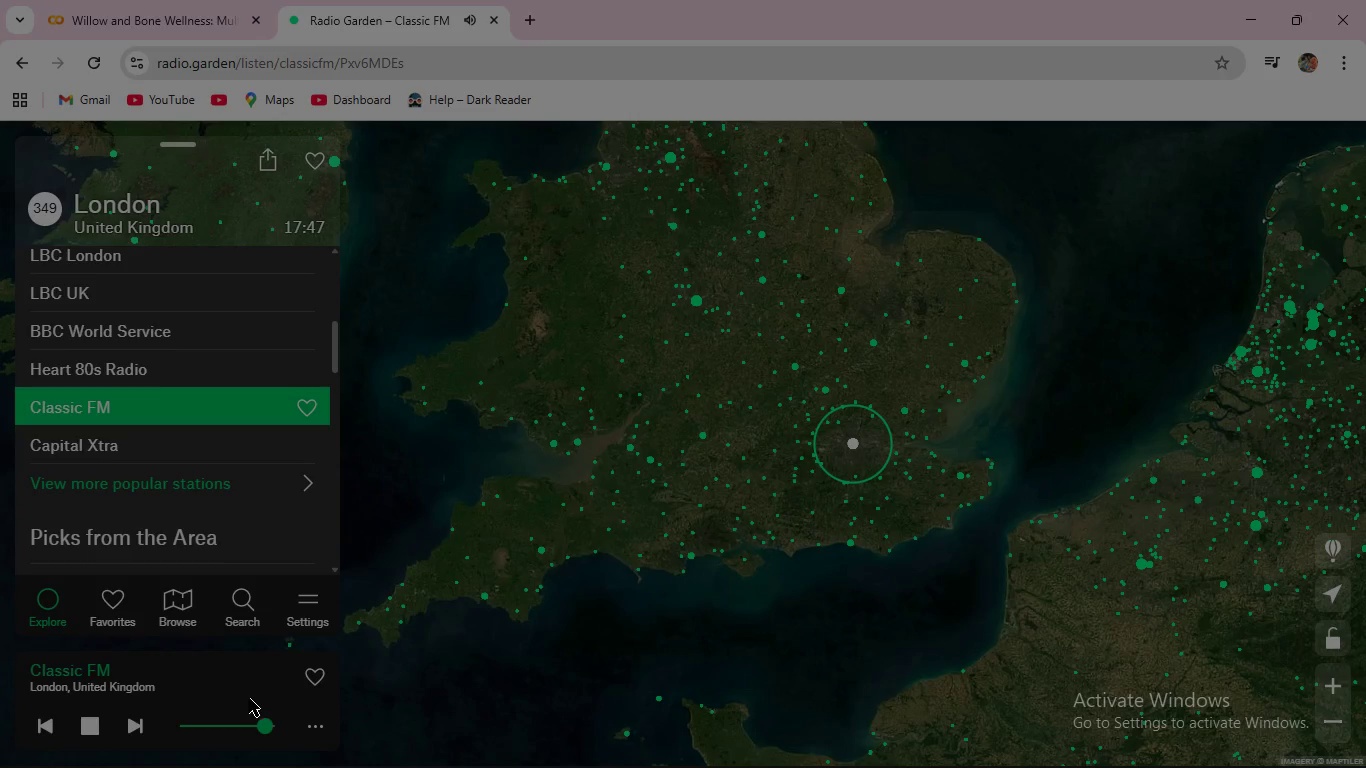 
left_click([424, 0])
 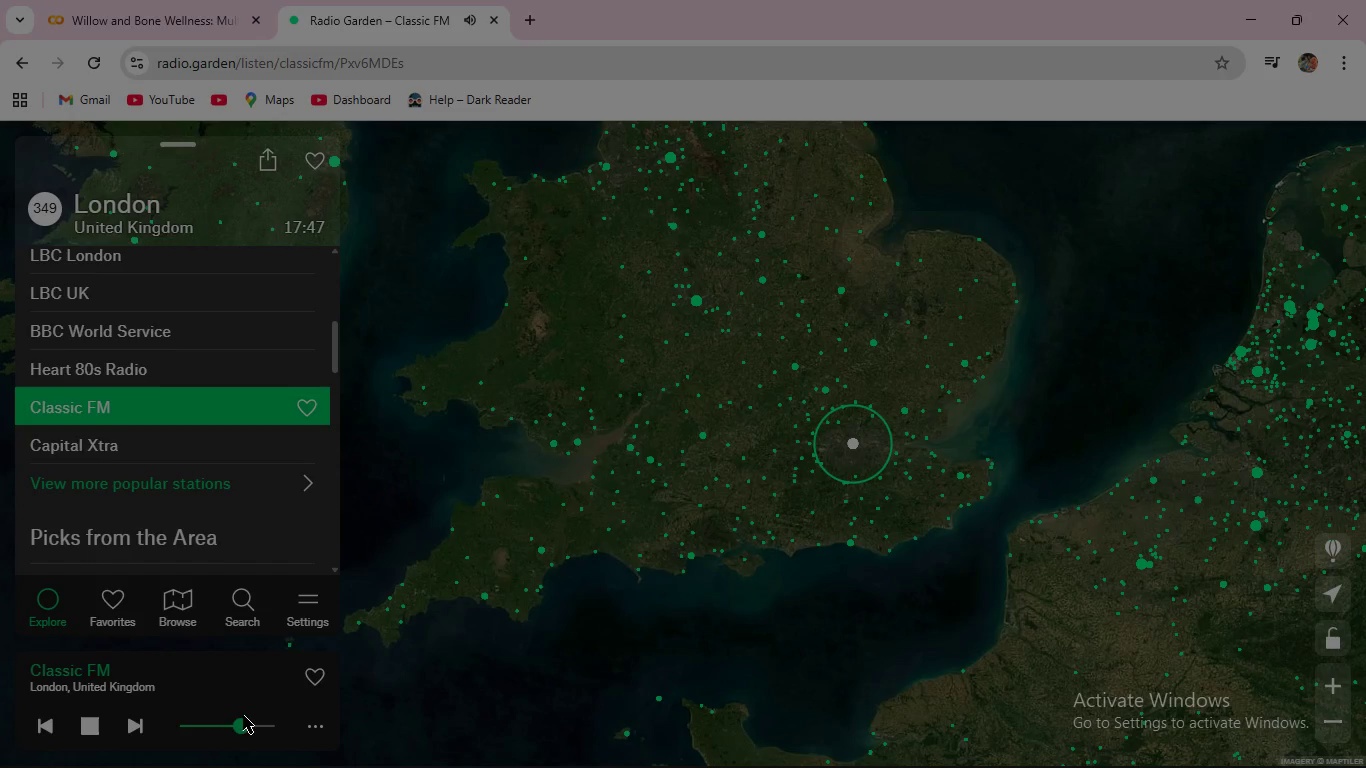 
left_click([241, 721])
 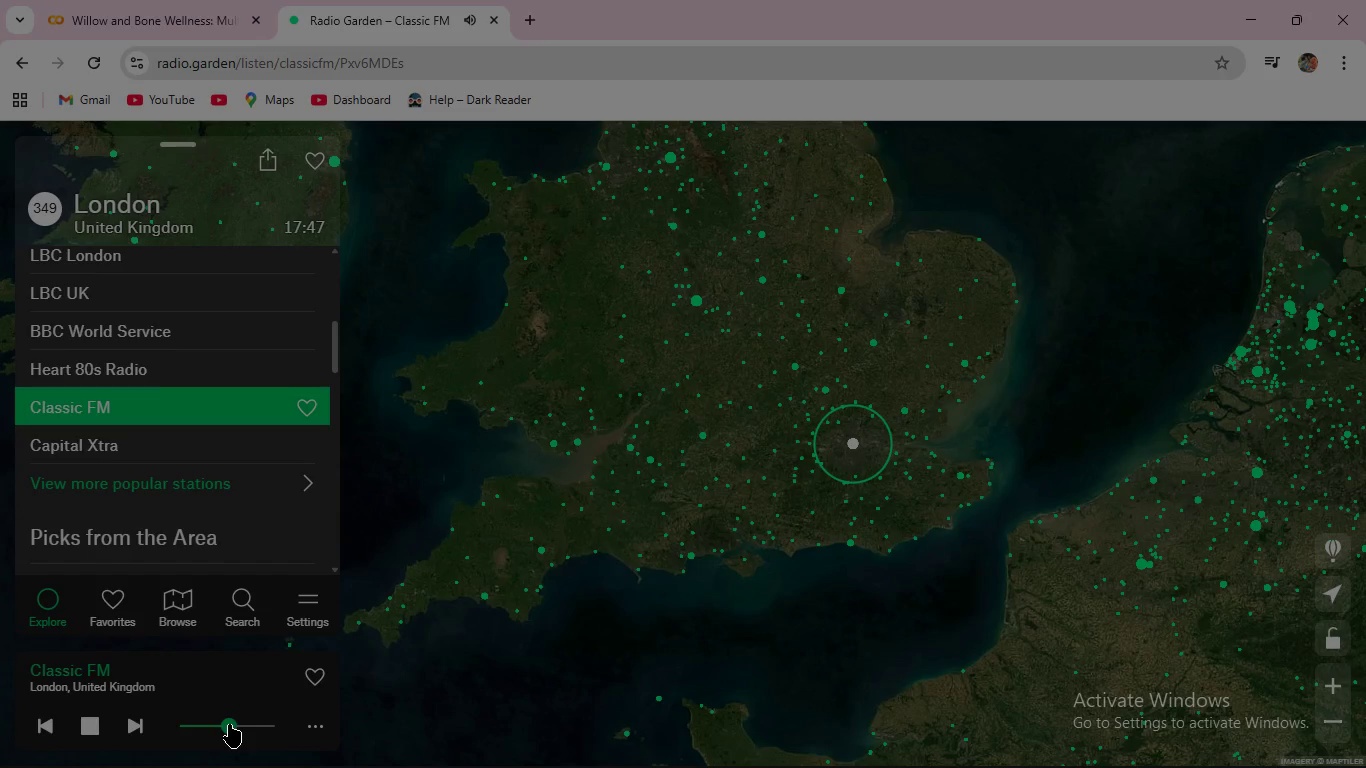 
left_click([229, 724])
 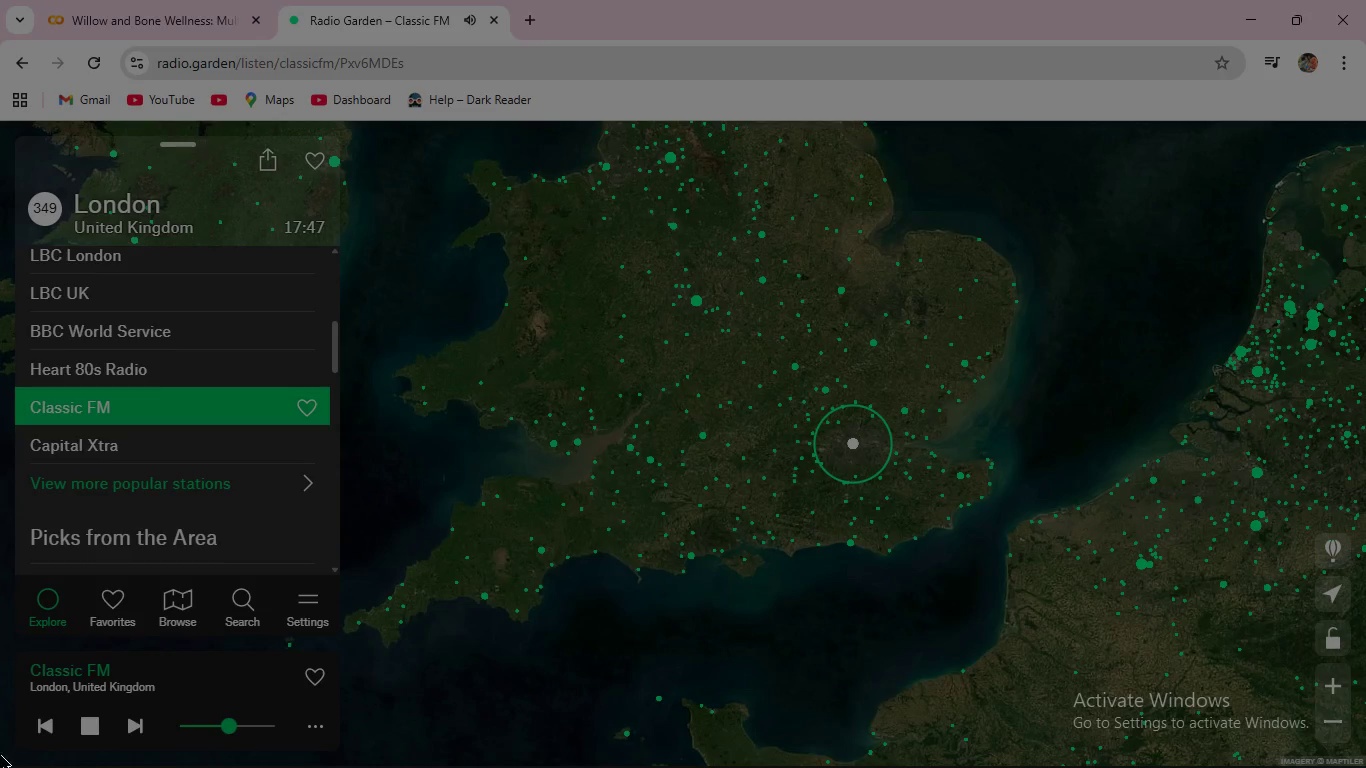 
left_click([234, 724])
 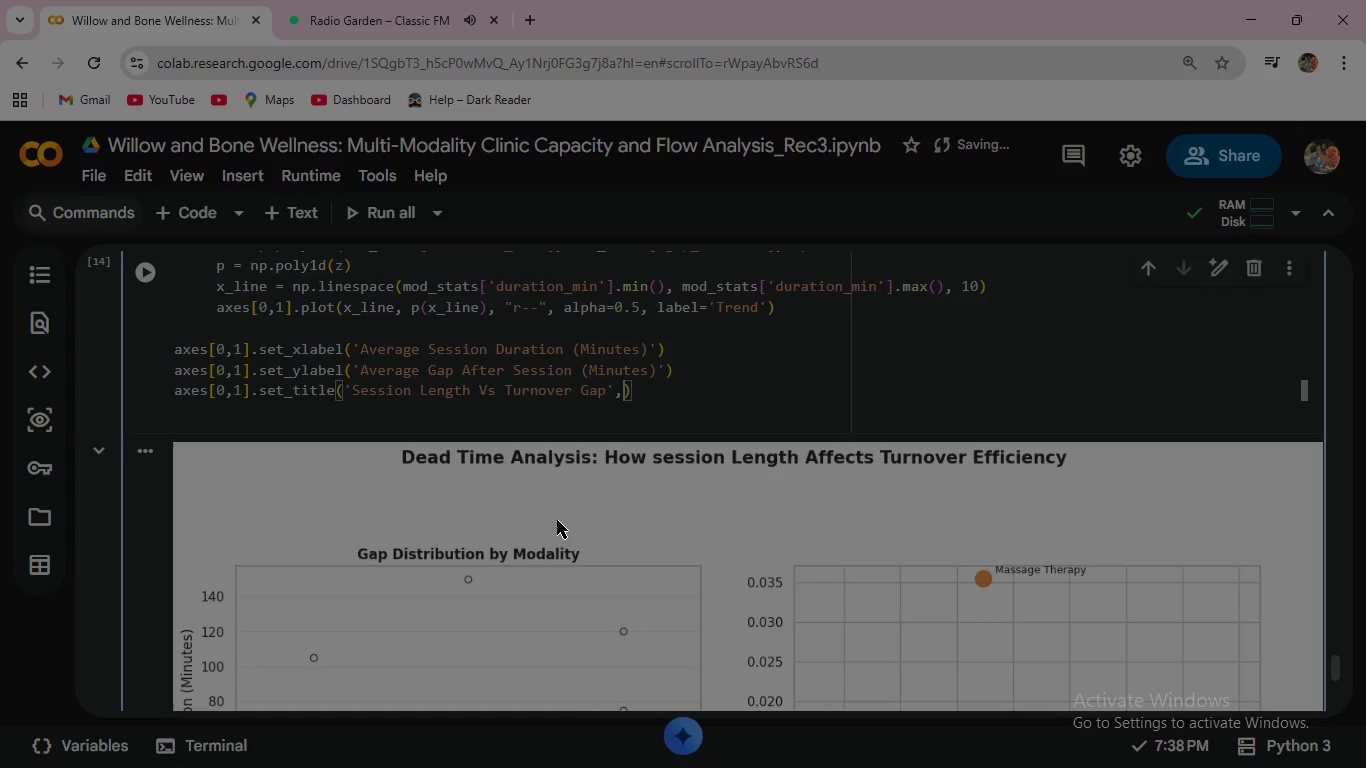 
left_click([118, 0])
 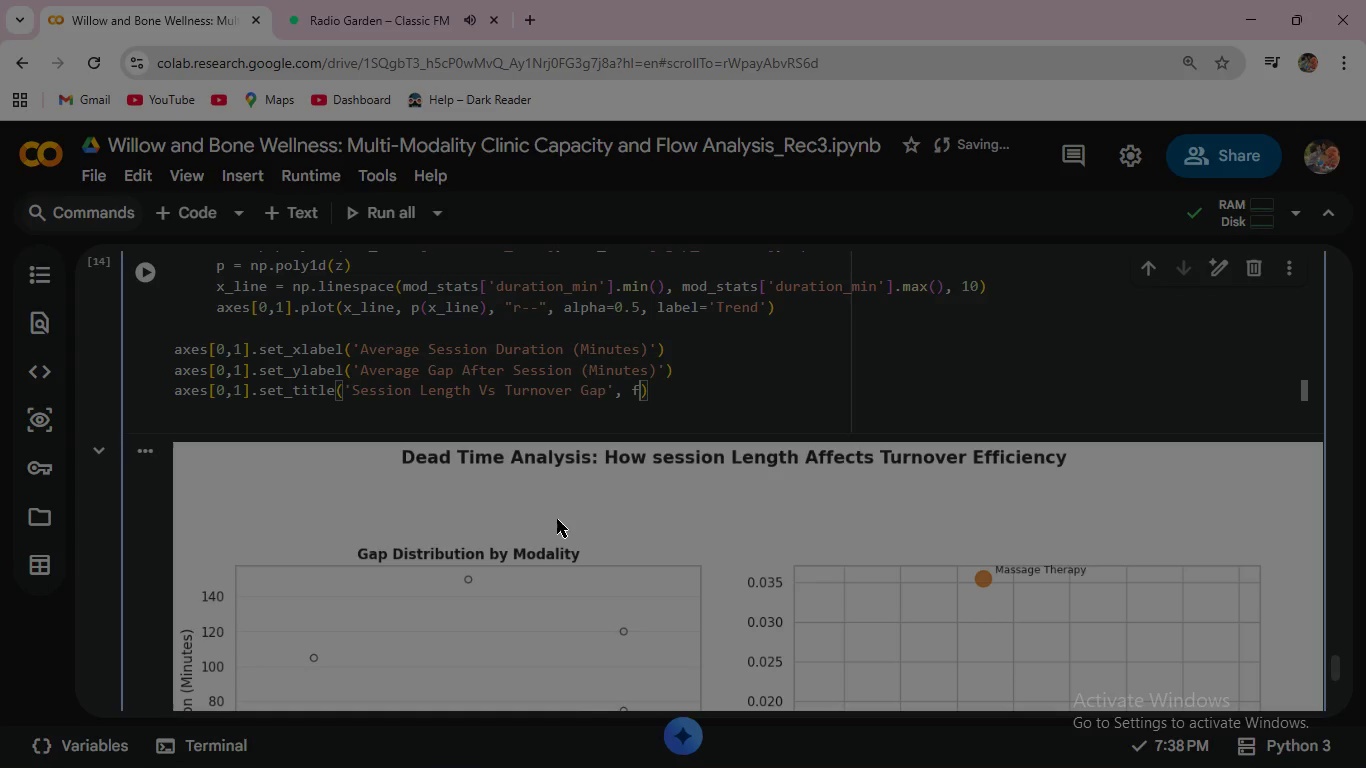 
type( font)
 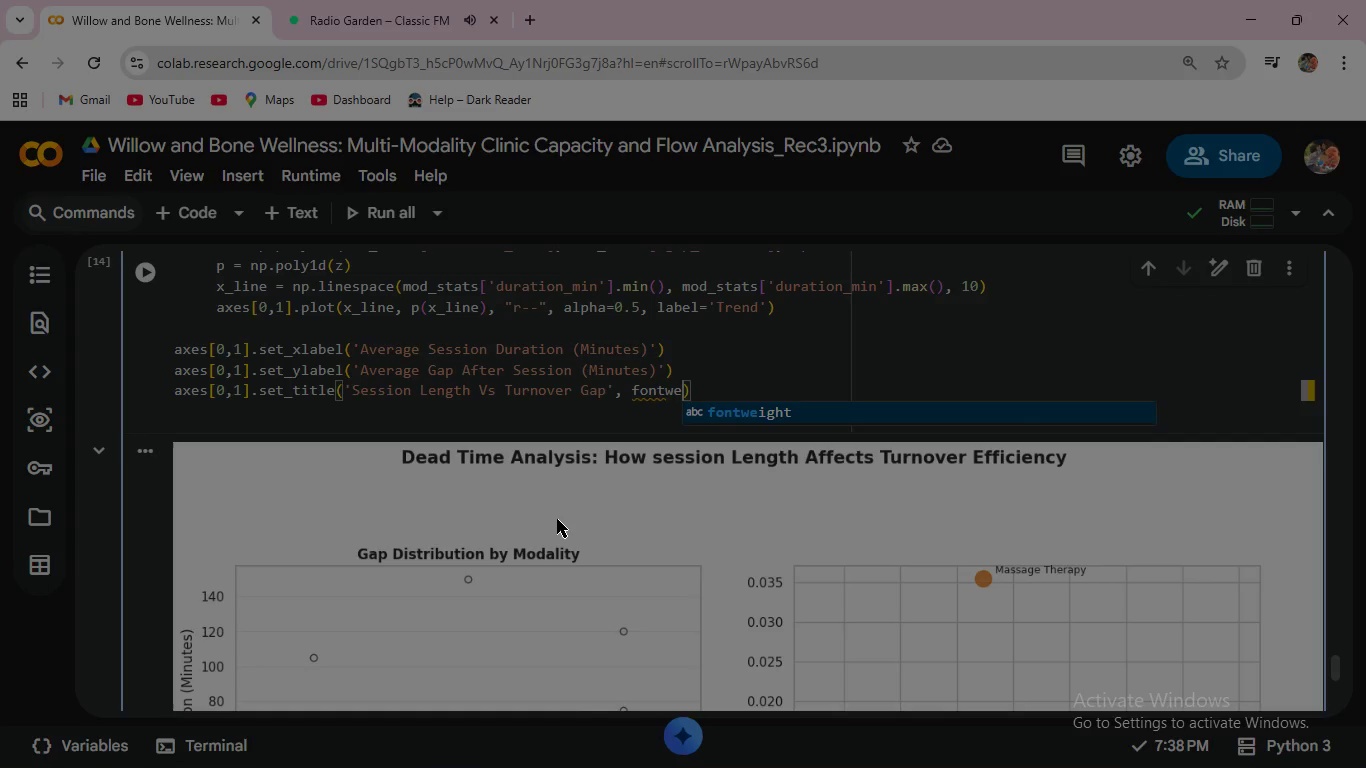 
type(we)
 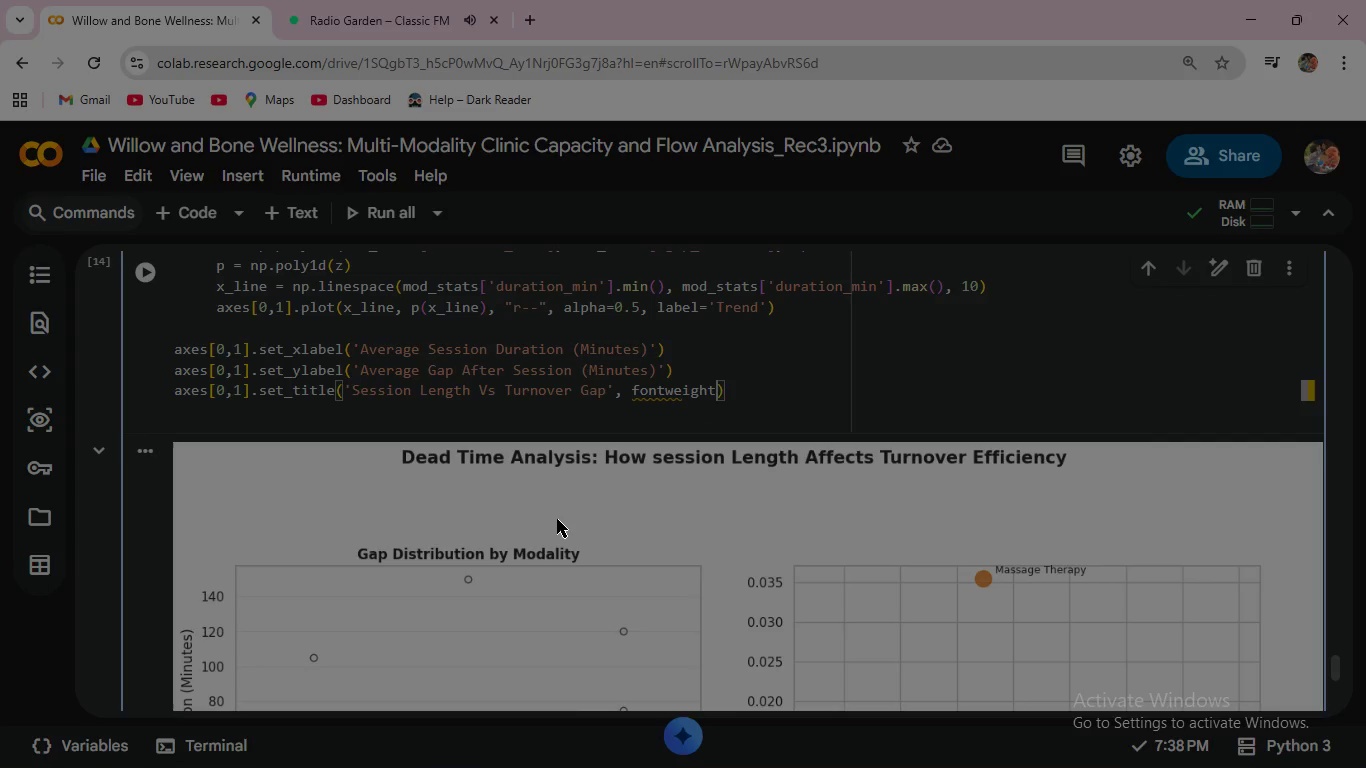 
key(Enter)
 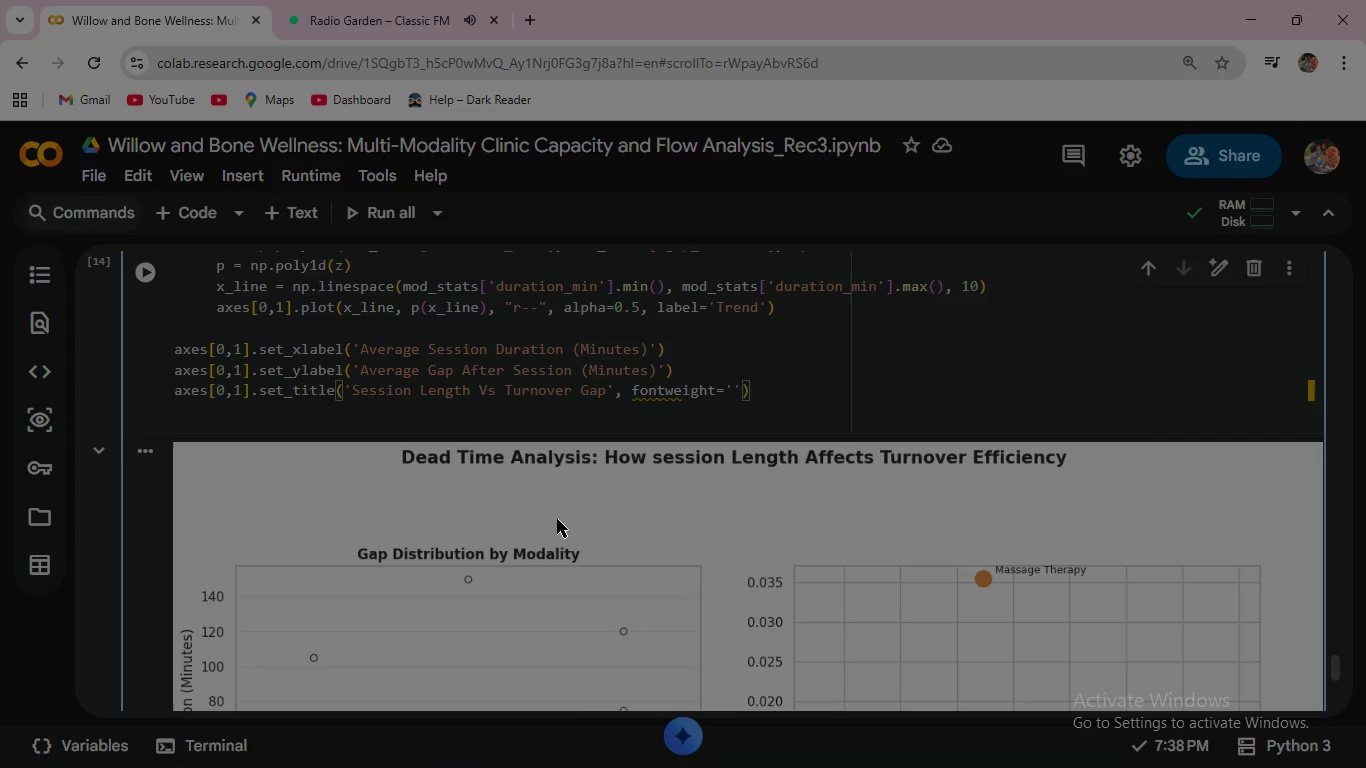 
type(='bold)
 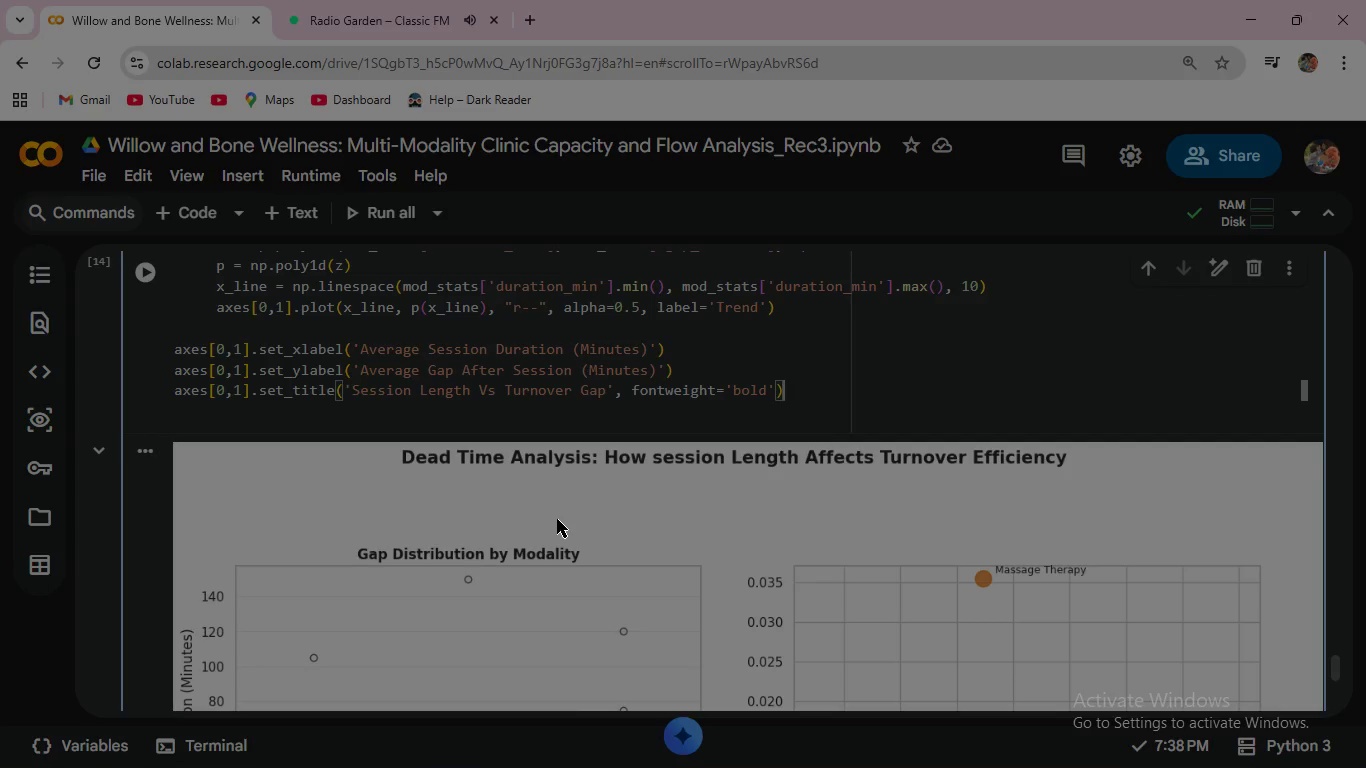 
key(ArrowRight)
 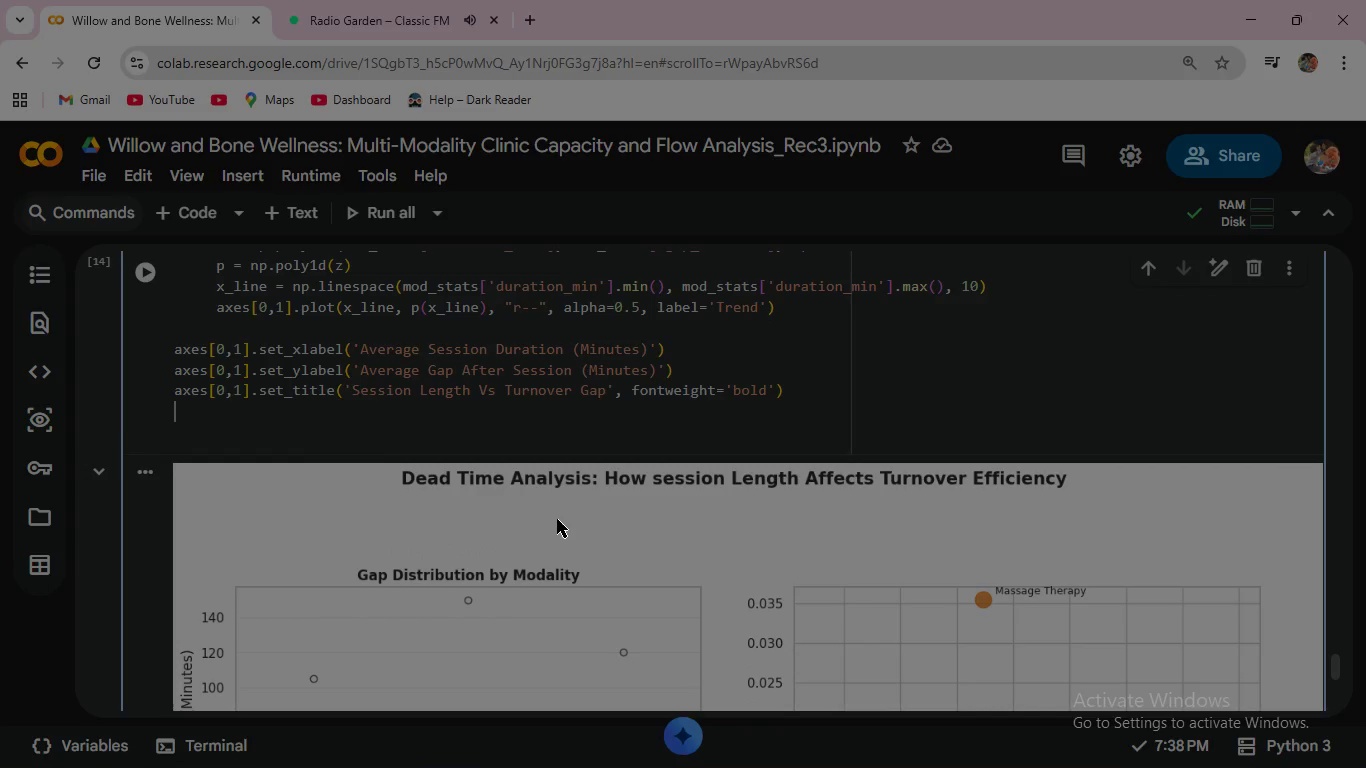 
key(ArrowRight)
 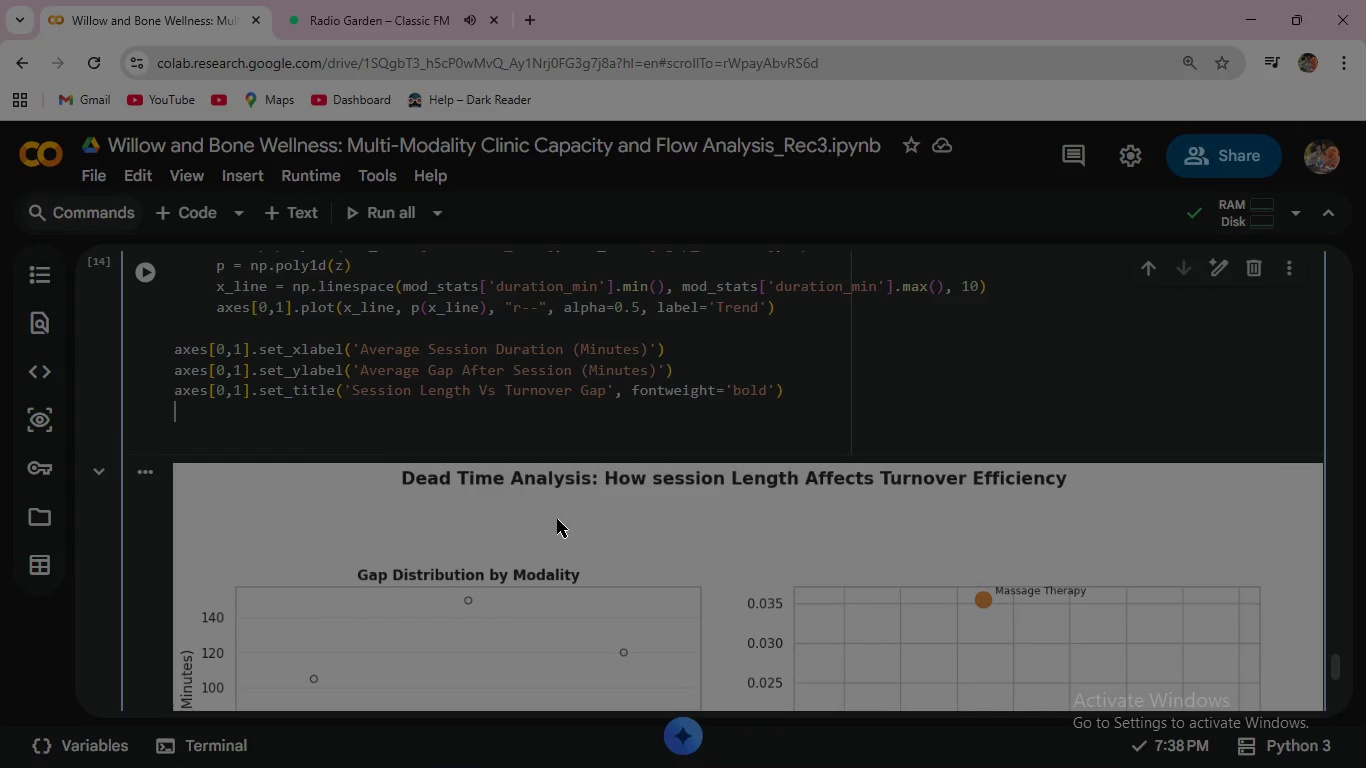 
key(Enter)
 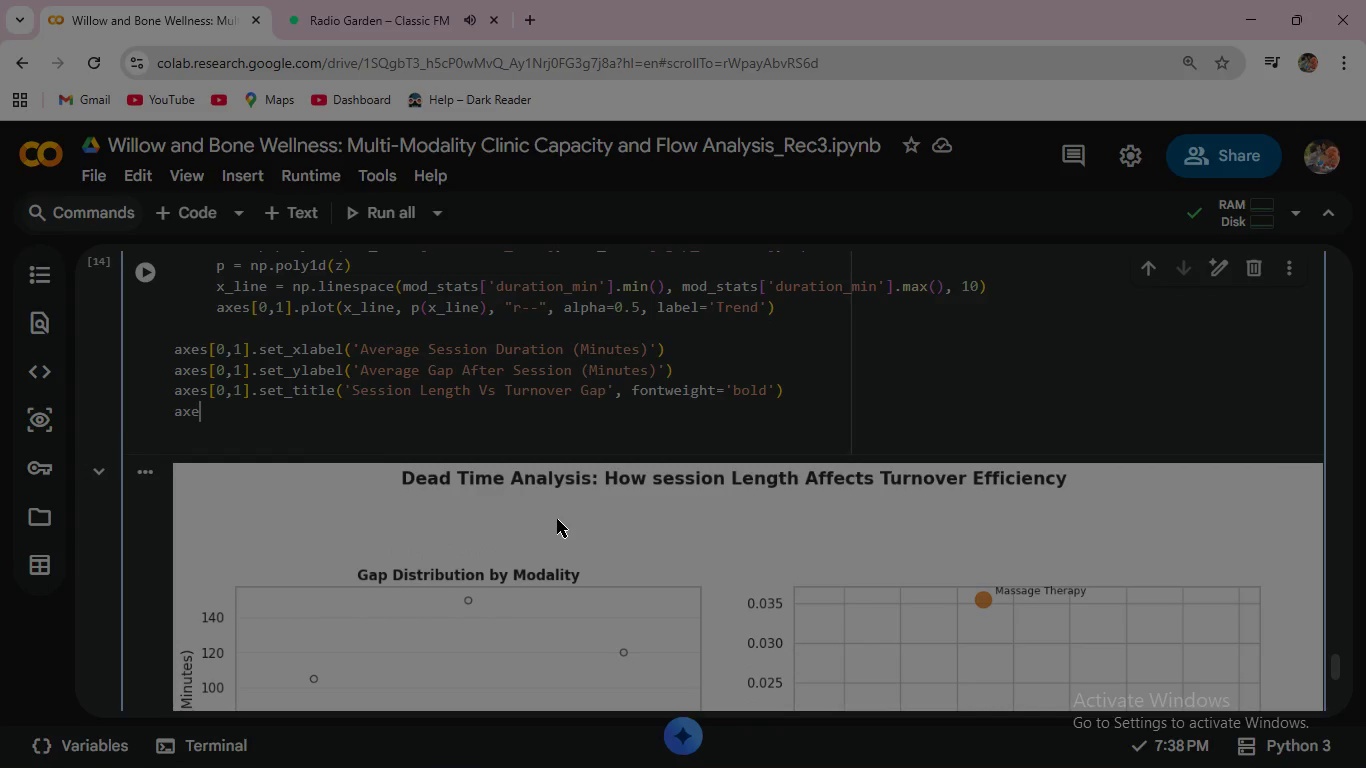 
type(axes[0)
 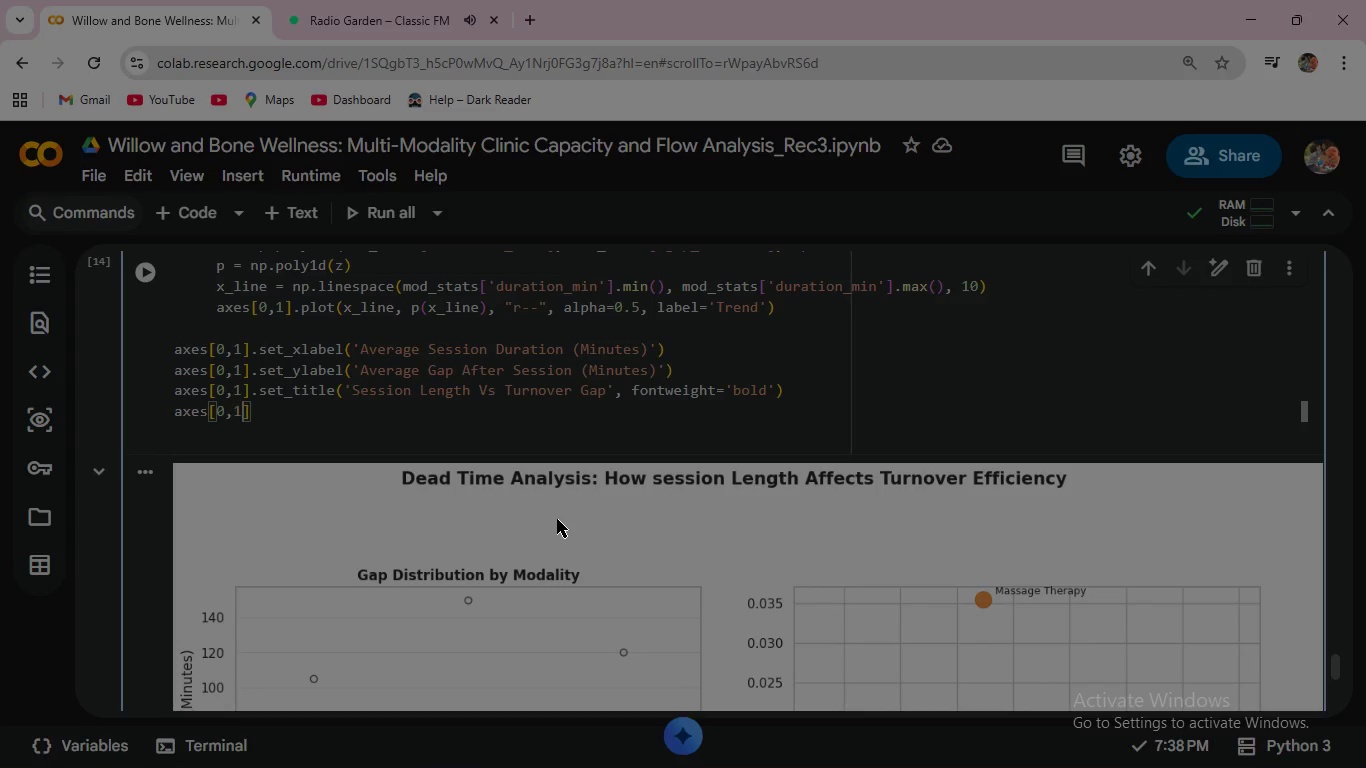 
key(Comma)
 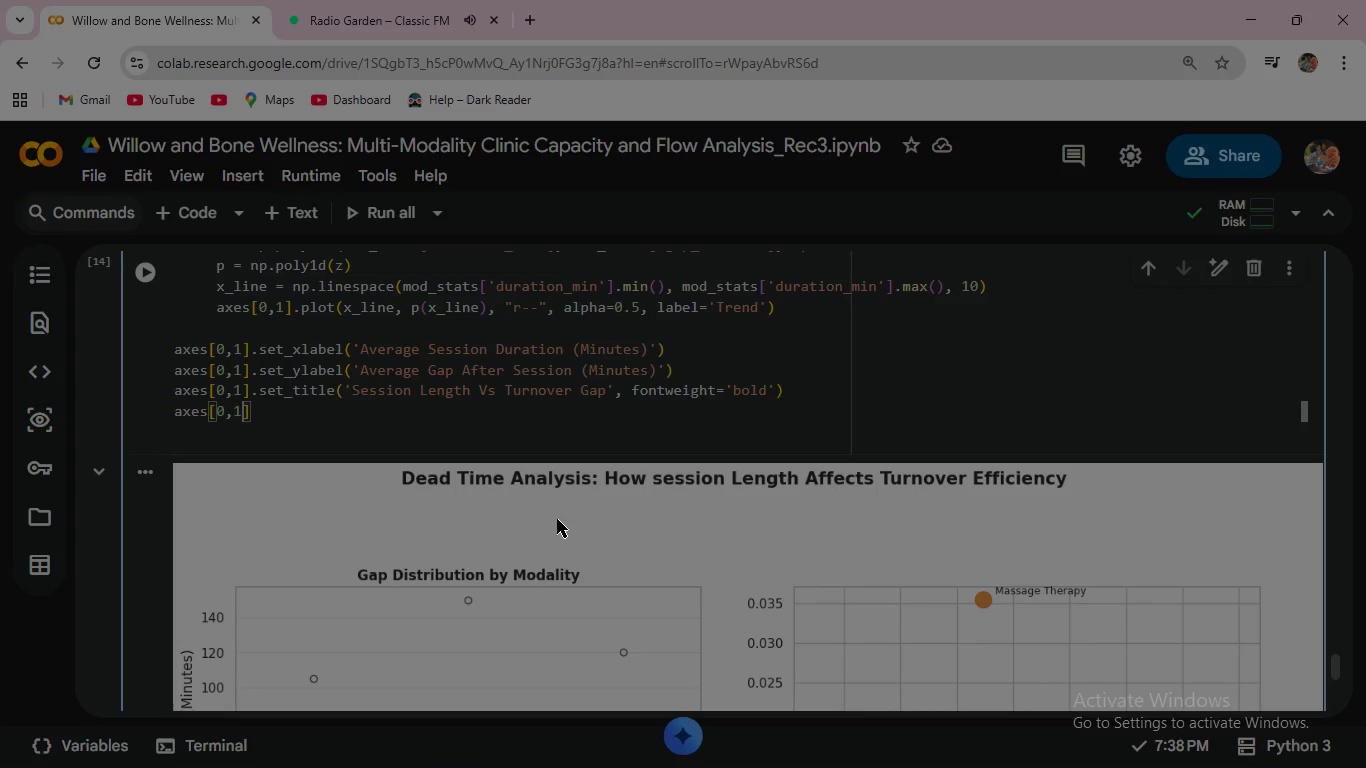 
key(1)
 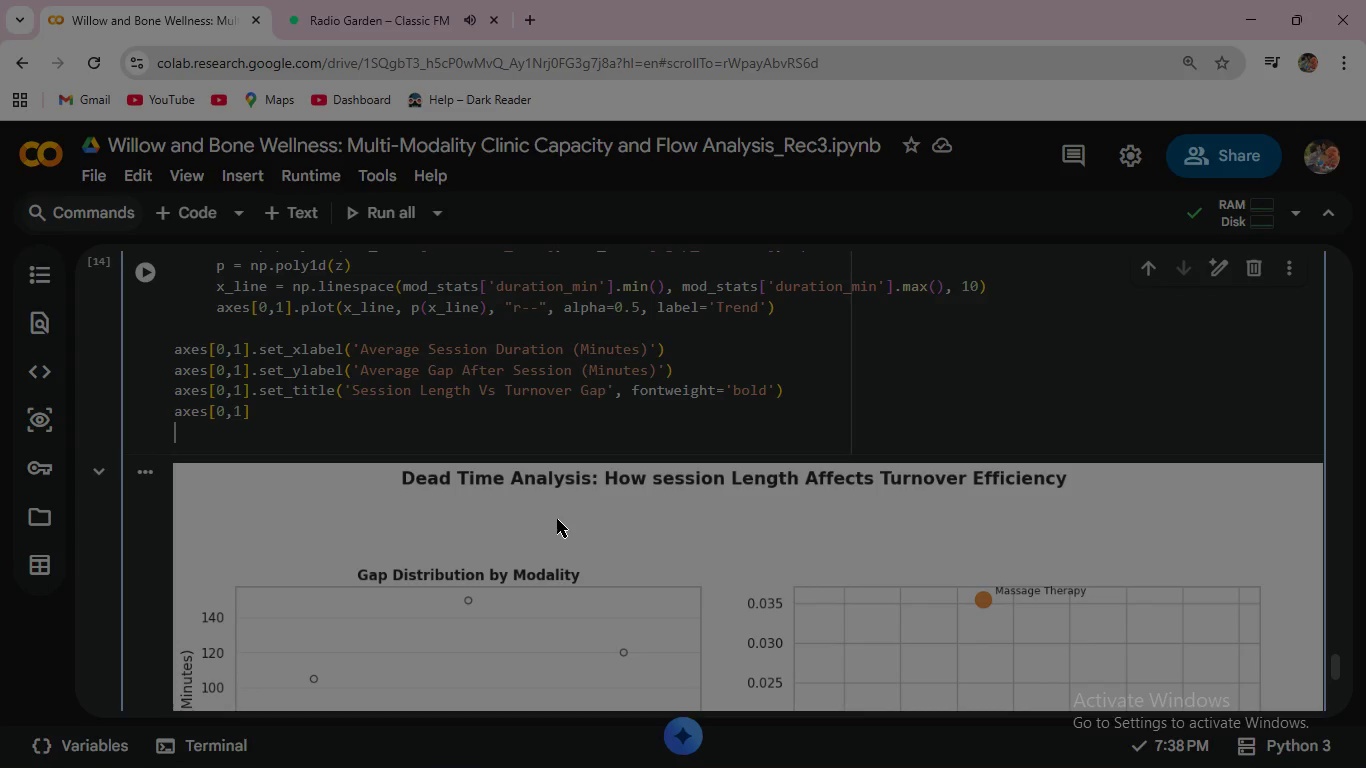 
key(ArrowRight)
 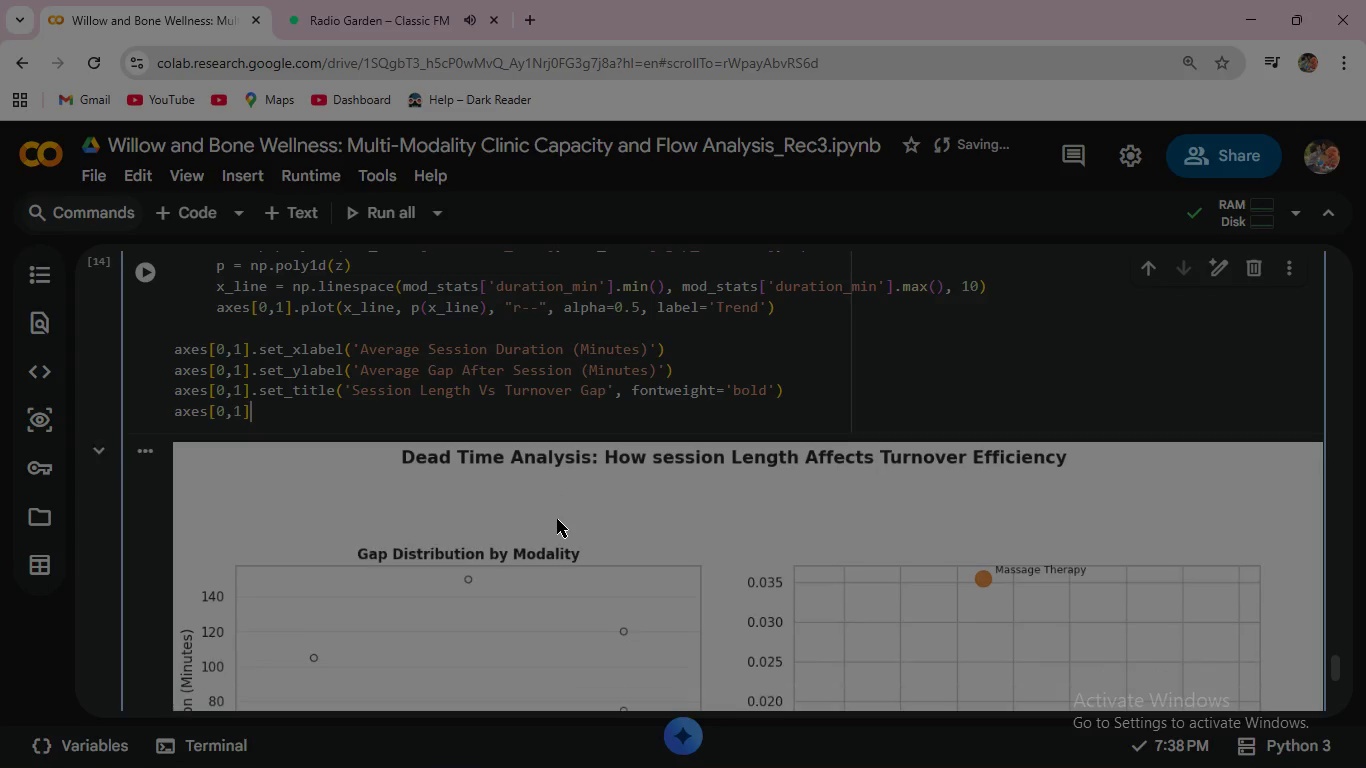 
key(ArrowRight)
 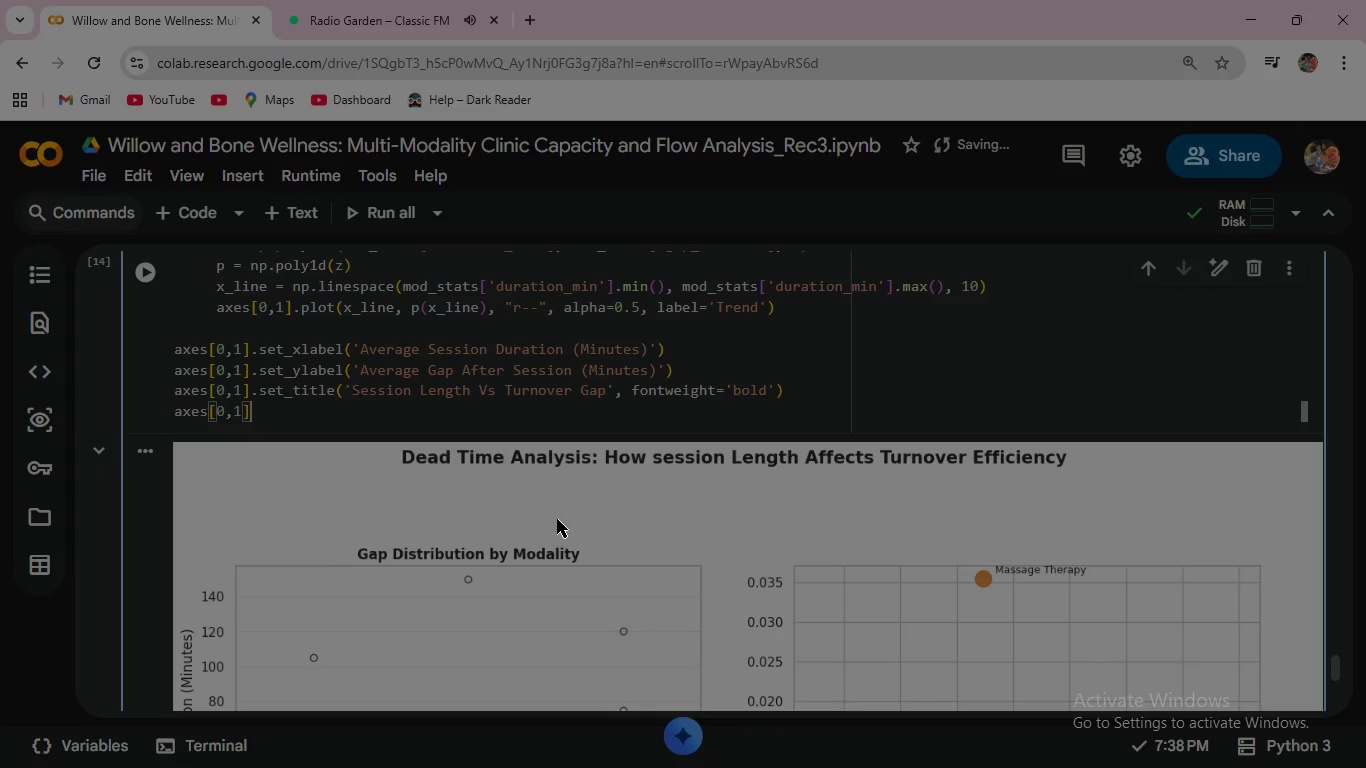 
key(Backspace)
type(.legend()
 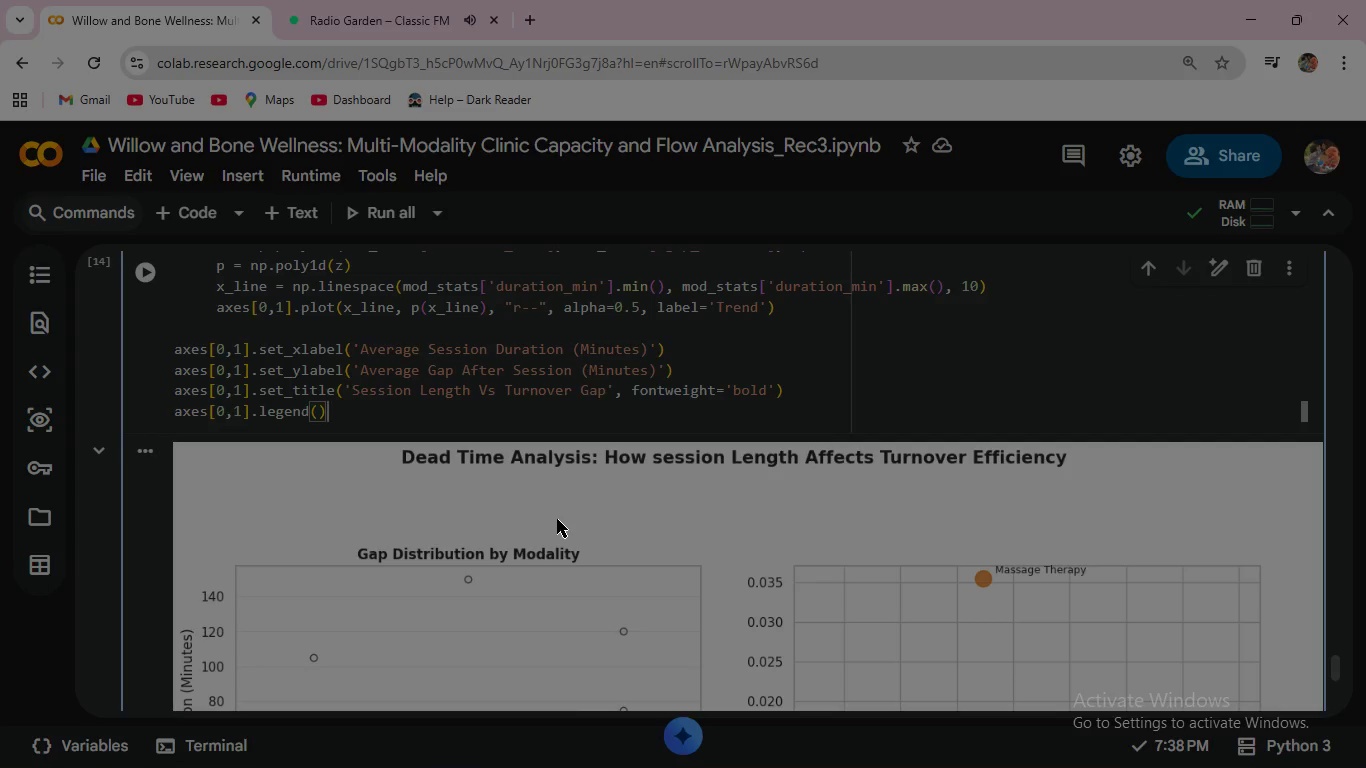 
key(ArrowRight)
 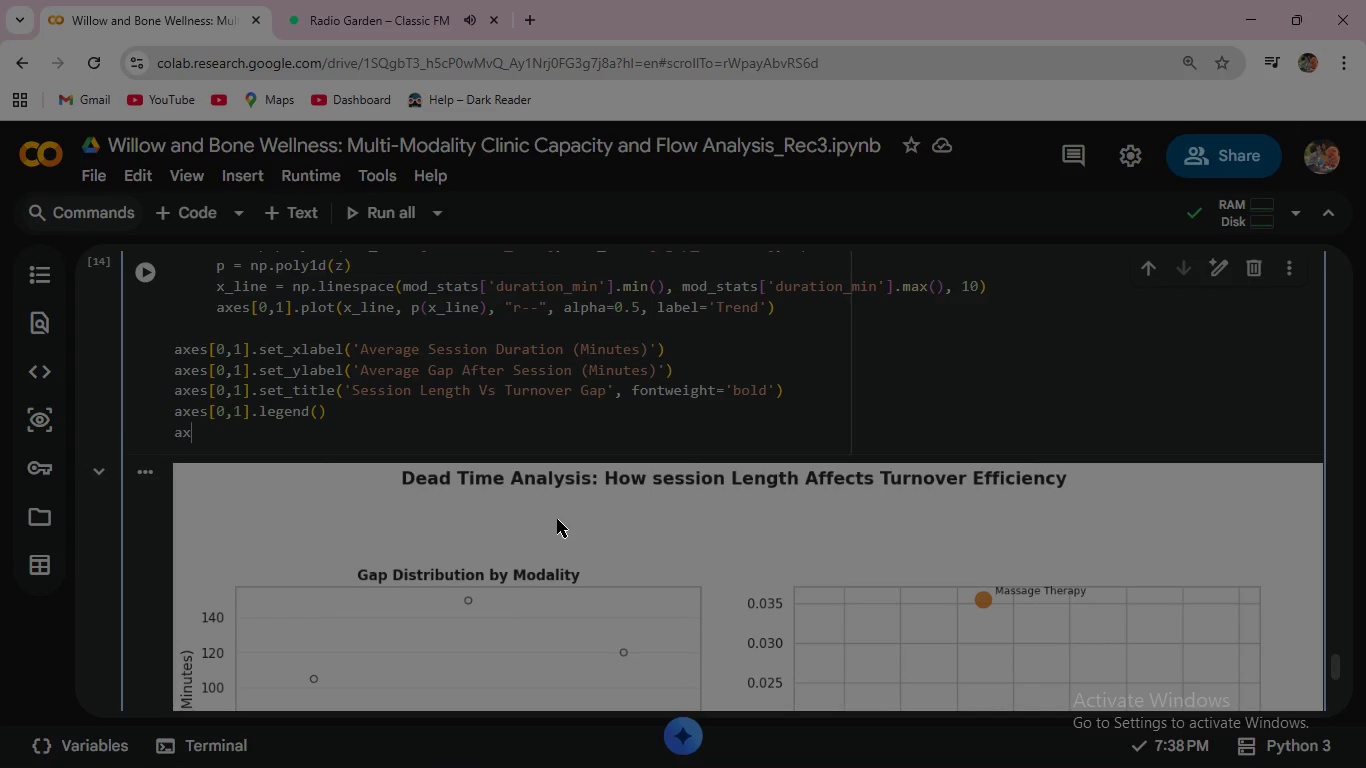 
key(Enter)
 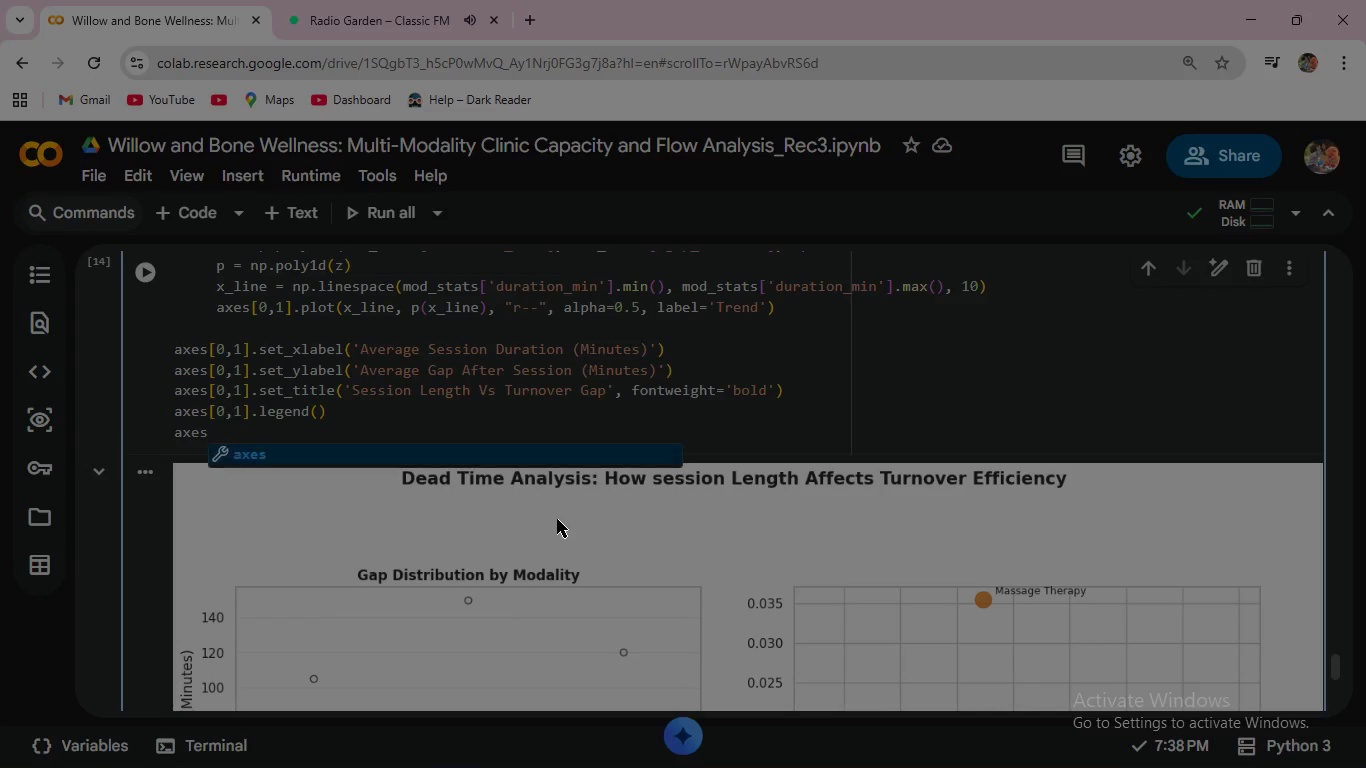 
type(axes[0,1)
 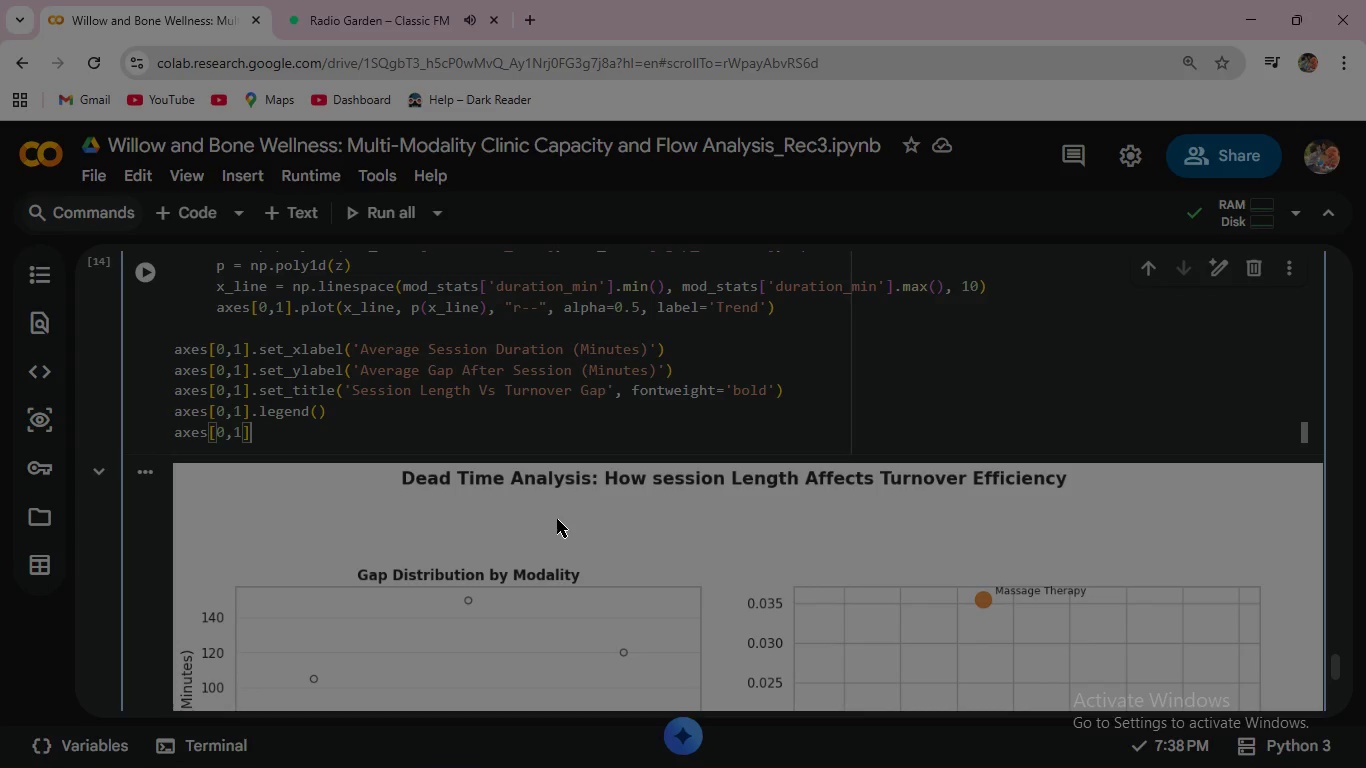 
key(ArrowRight)
 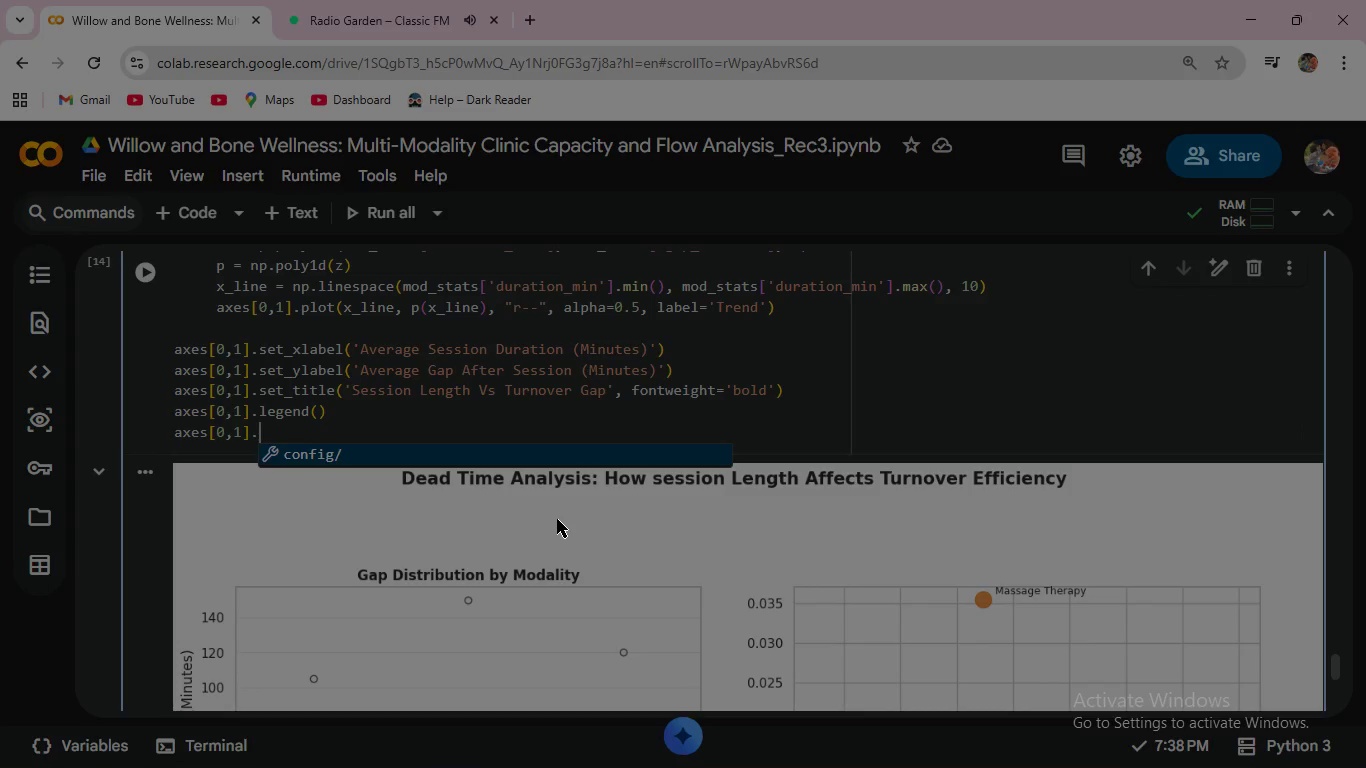 
type(.grid)
 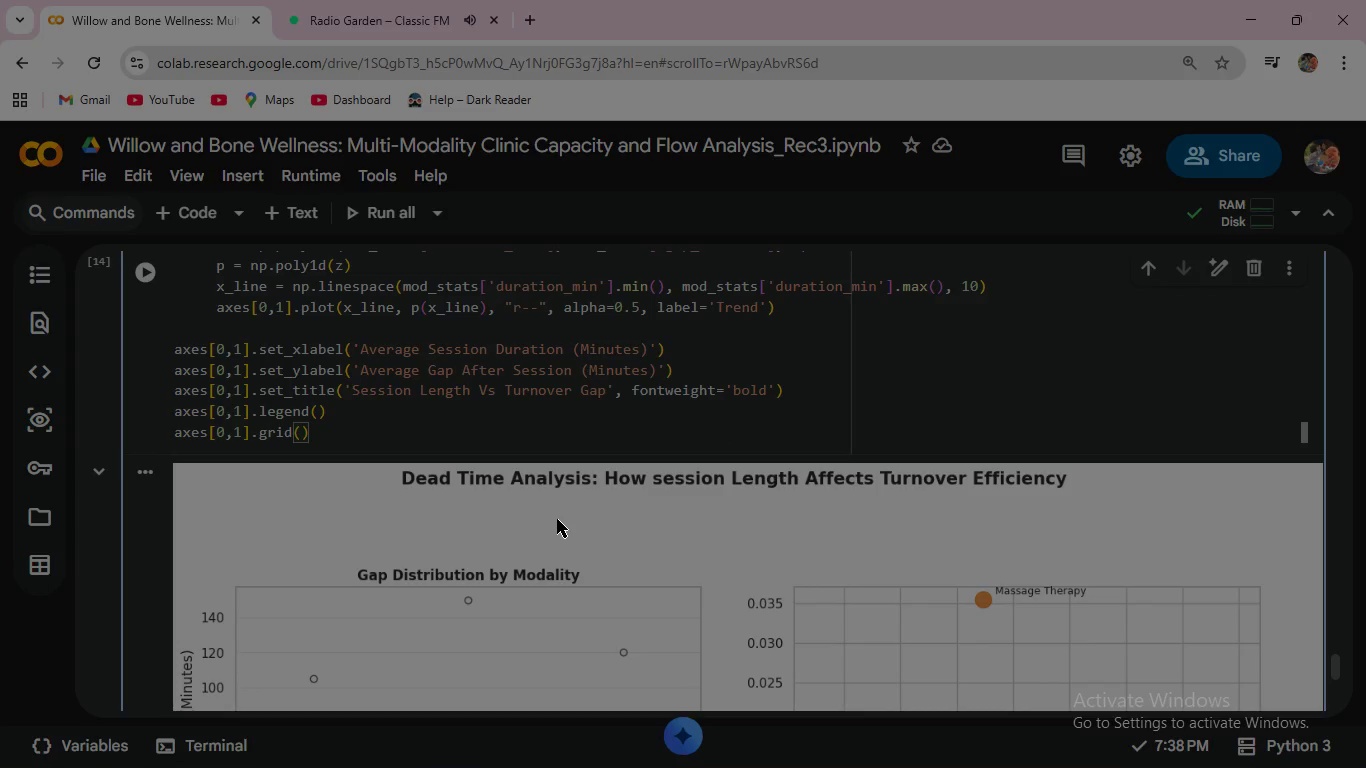 
type((alp)
 